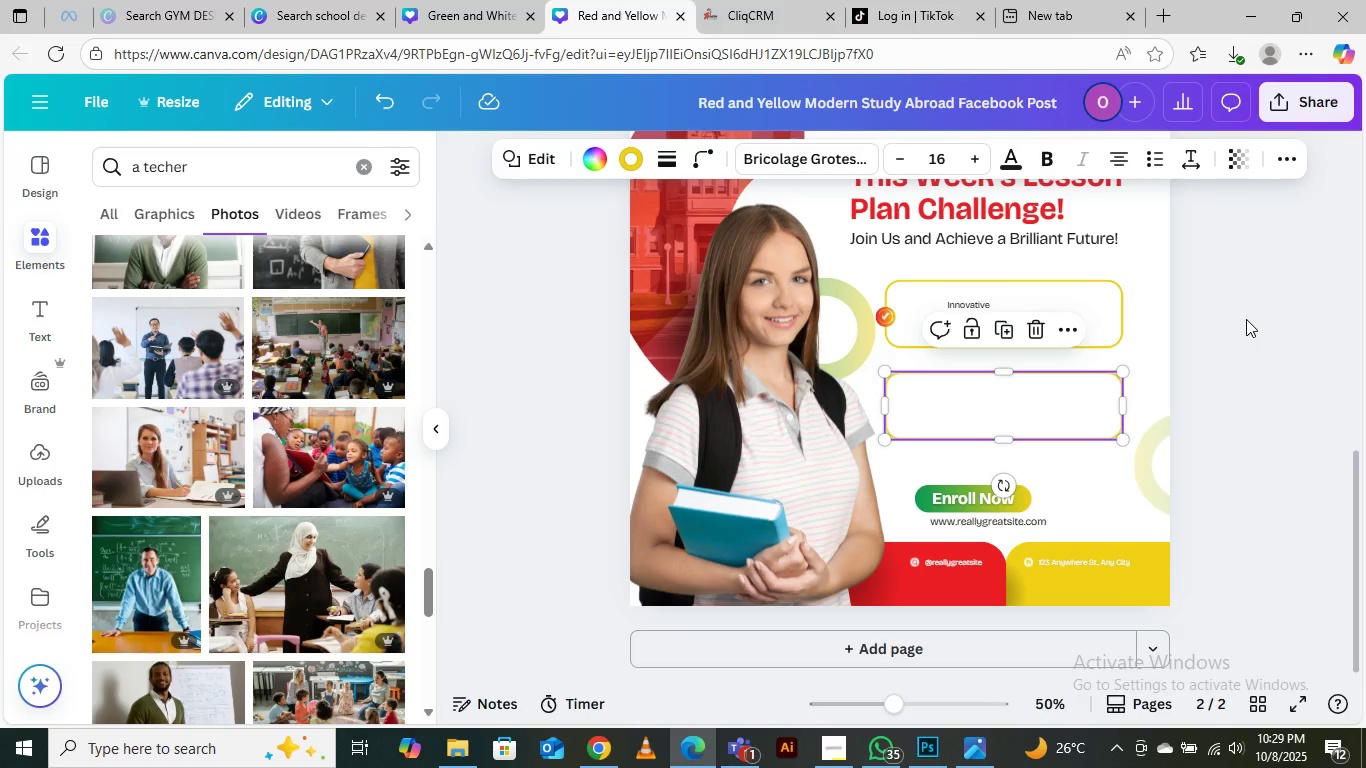 
left_click([1246, 319])
 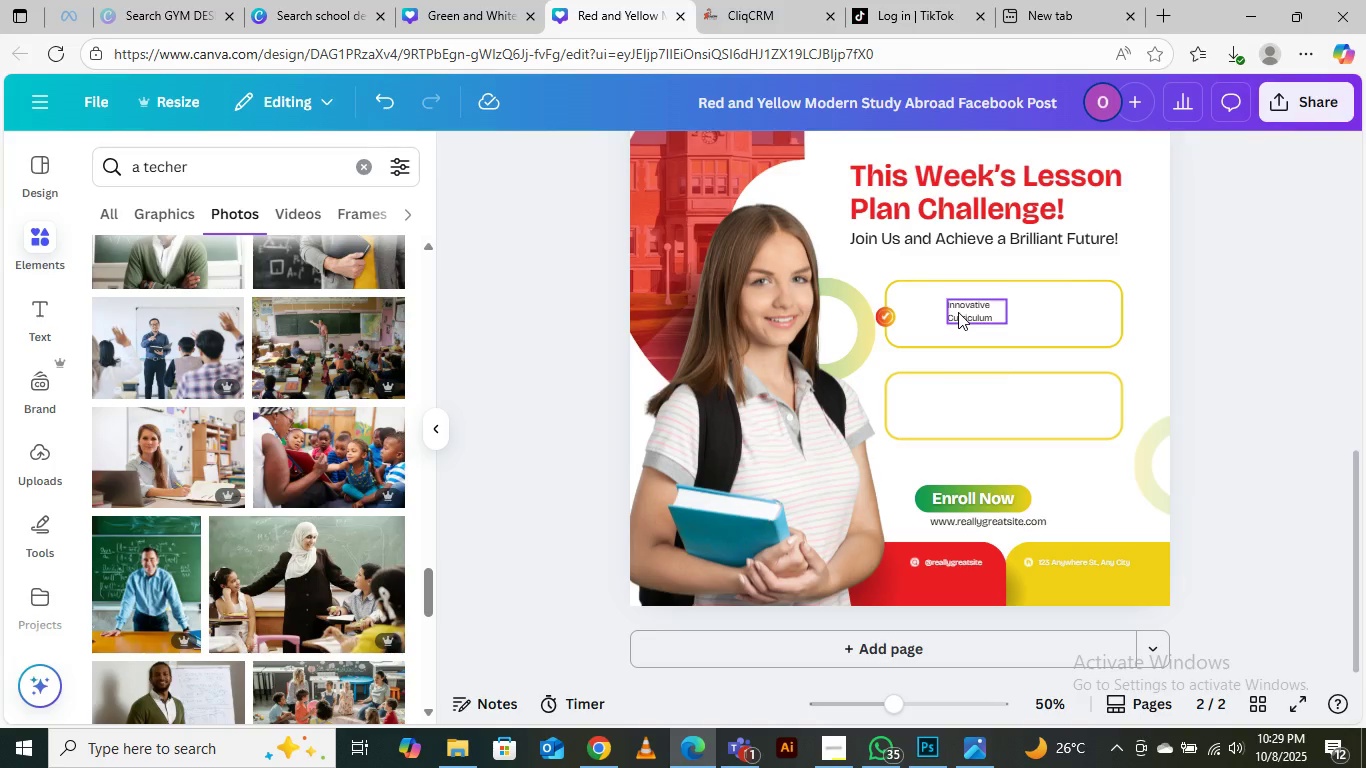 
left_click_drag(start_coordinate=[958, 312], to_coordinate=[912, 299])
 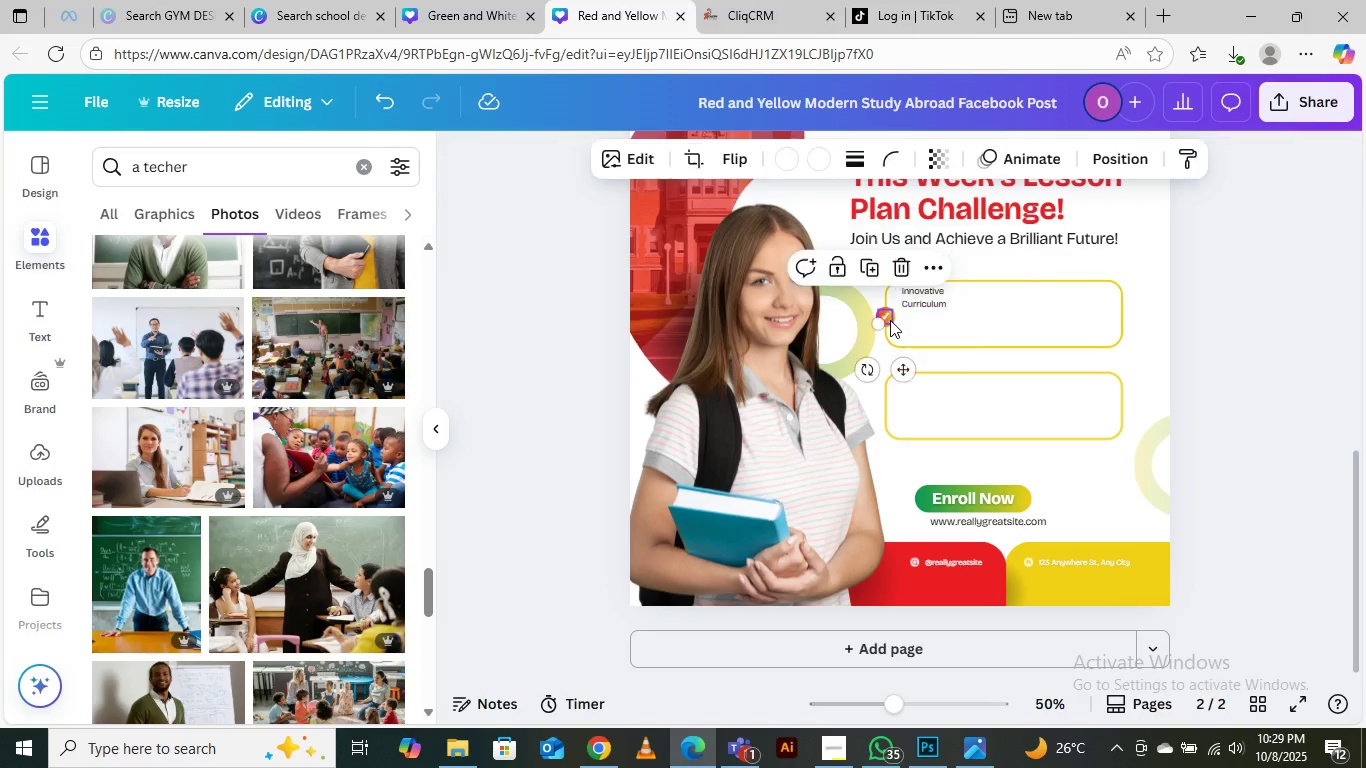 
left_click([890, 320])
 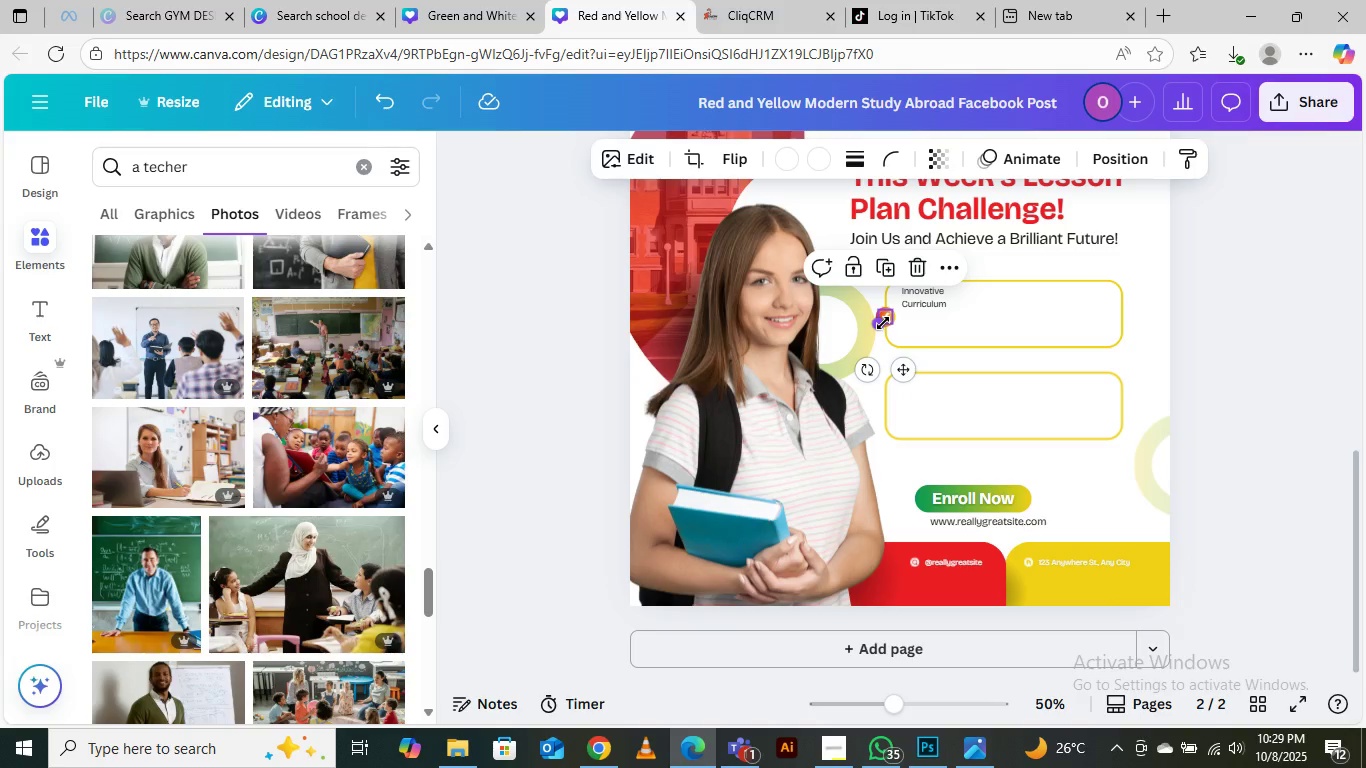 
key(Control+Equal)
 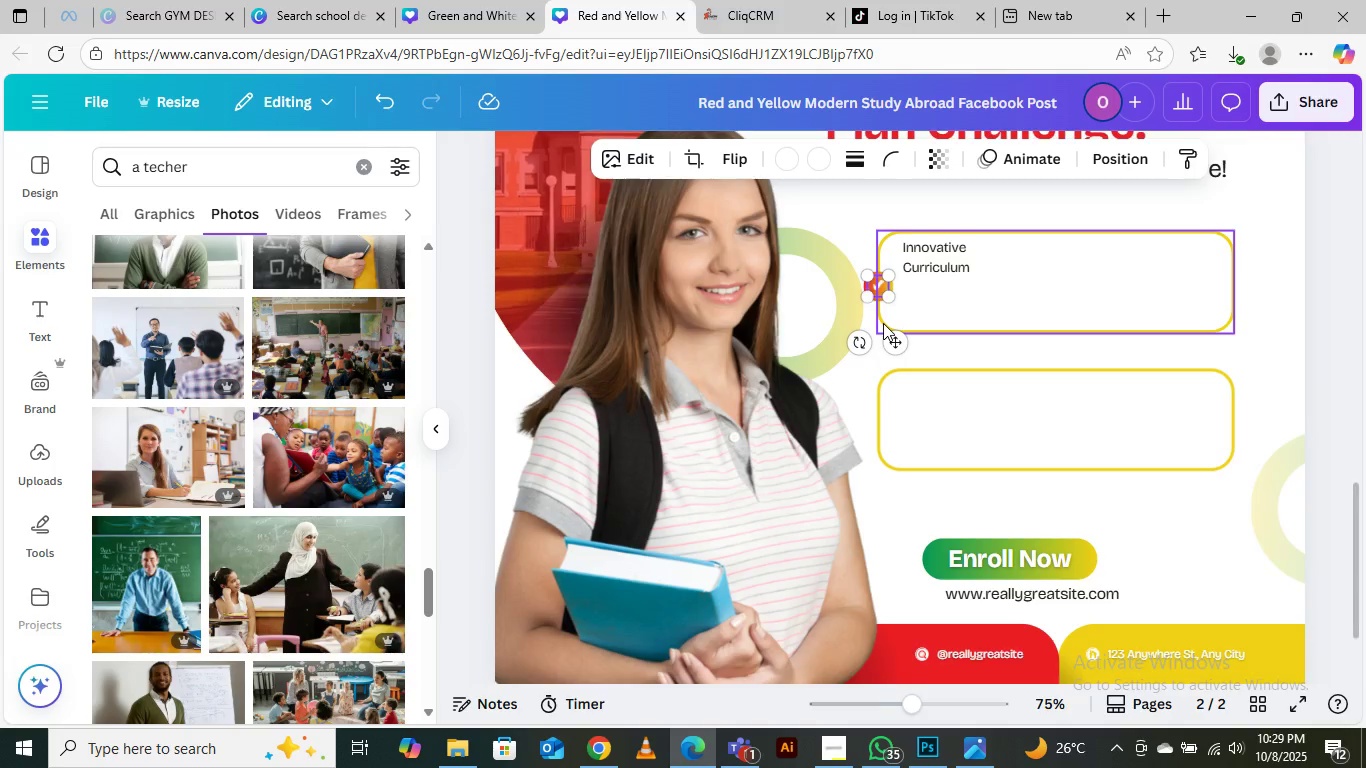 
key(Control+Equal)
 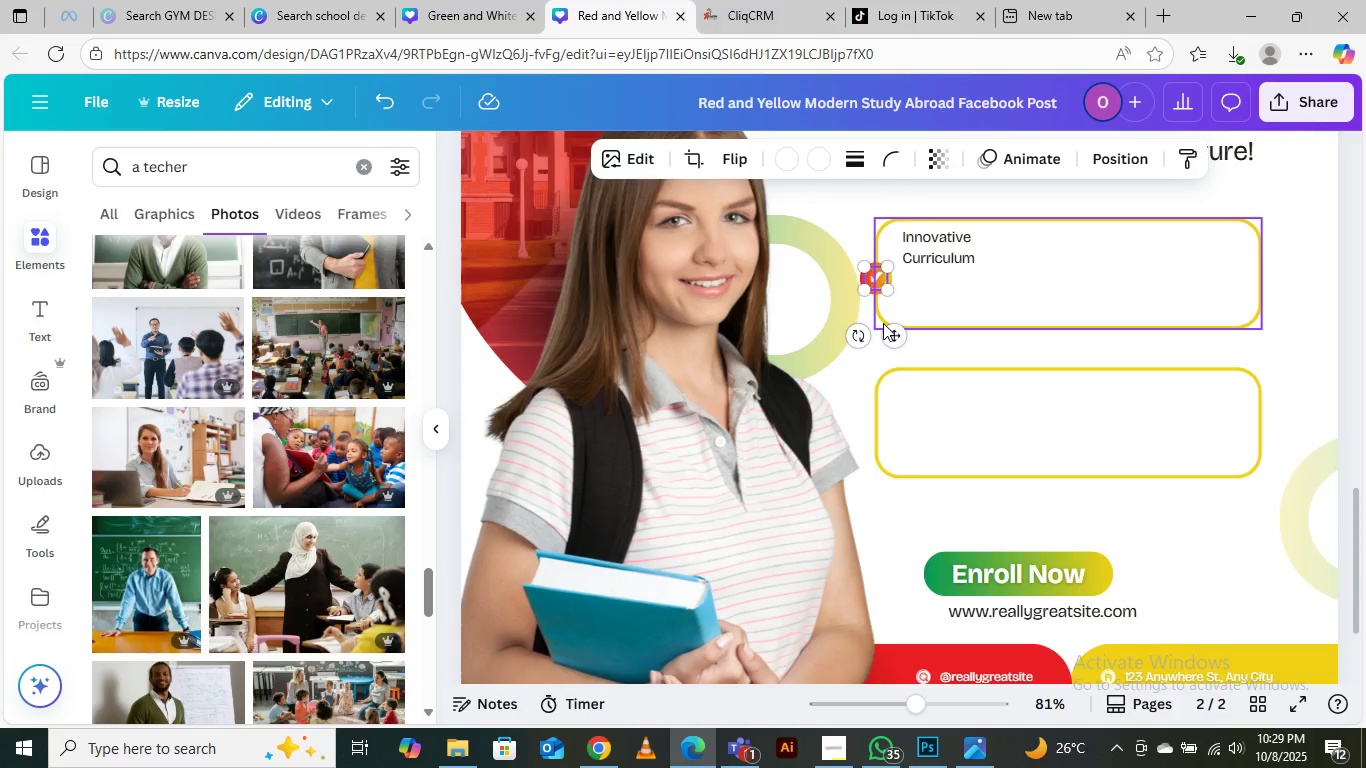 
key(Control+Equal)
 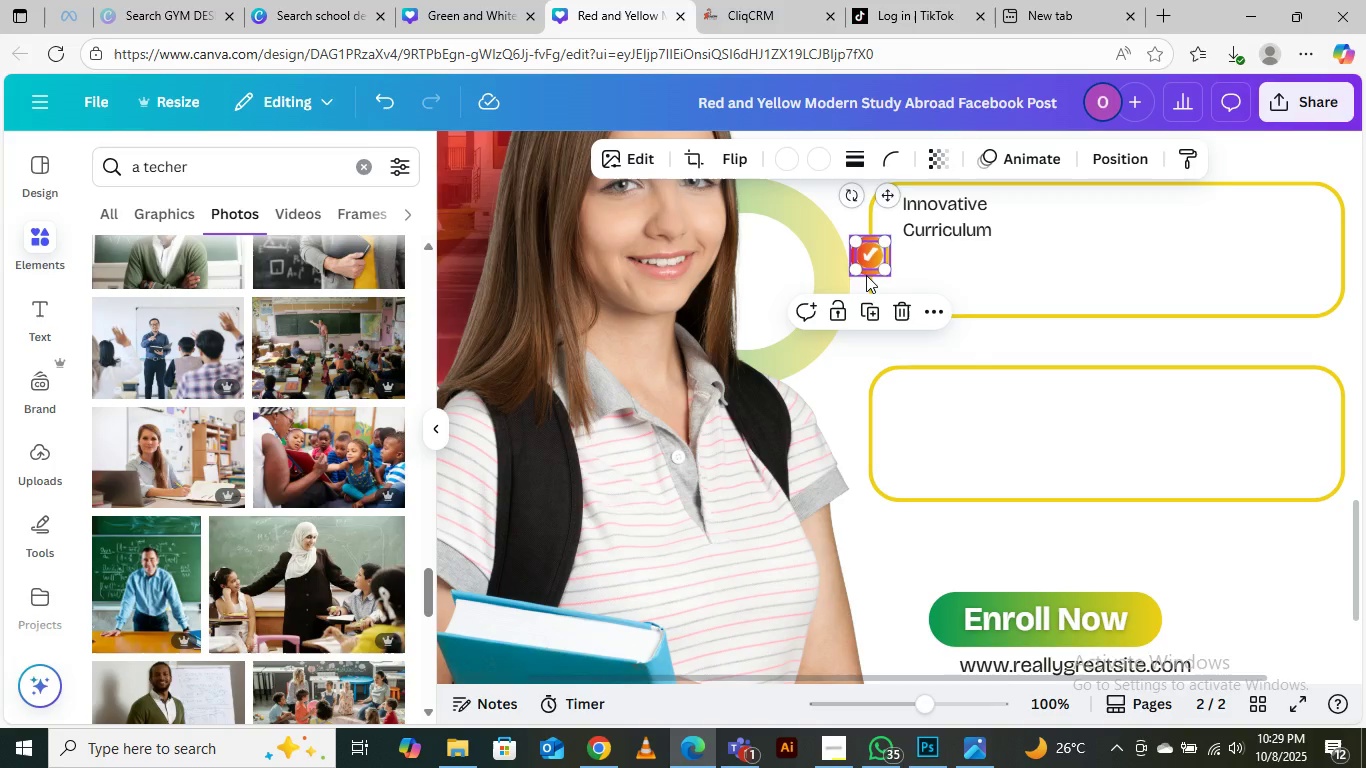 
left_click([866, 275])
 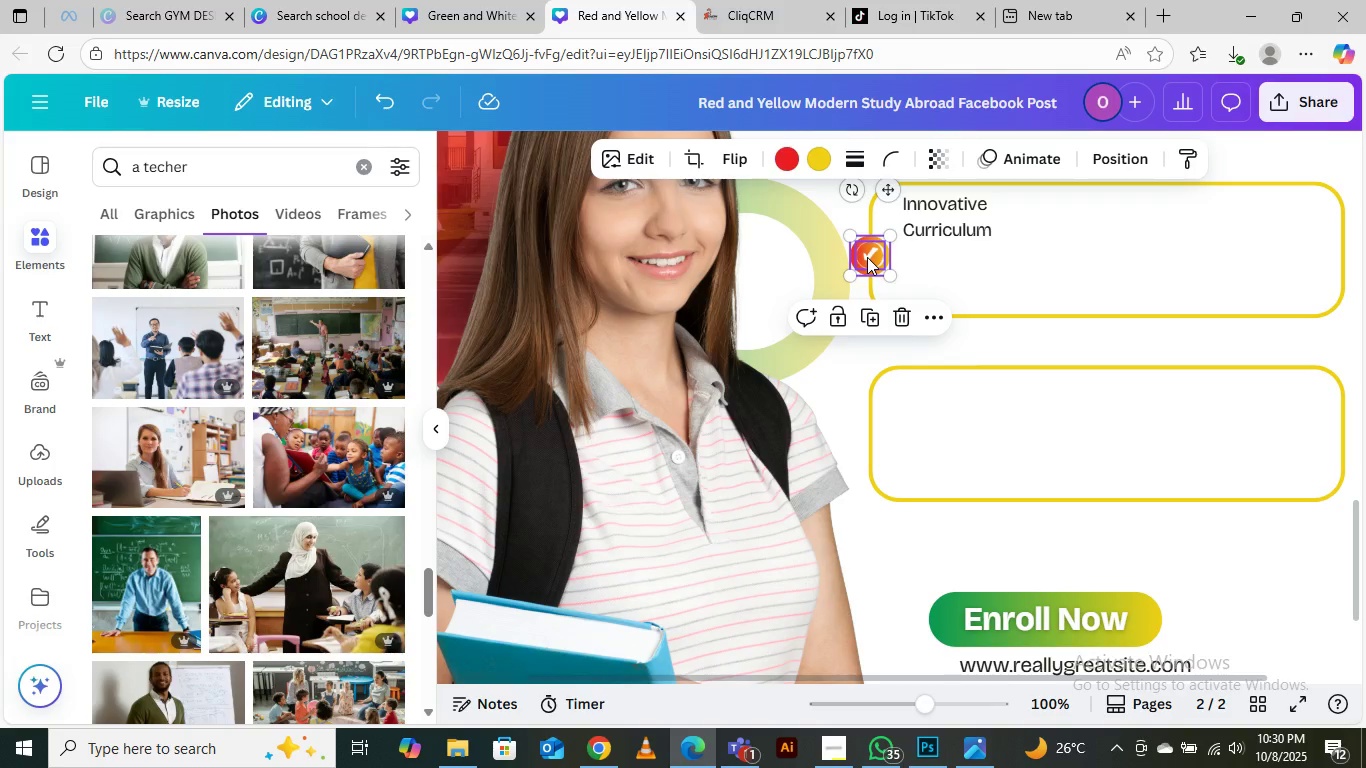 
hold_key(key=ShiftLeft, duration=0.7)
left_click([867, 257])
 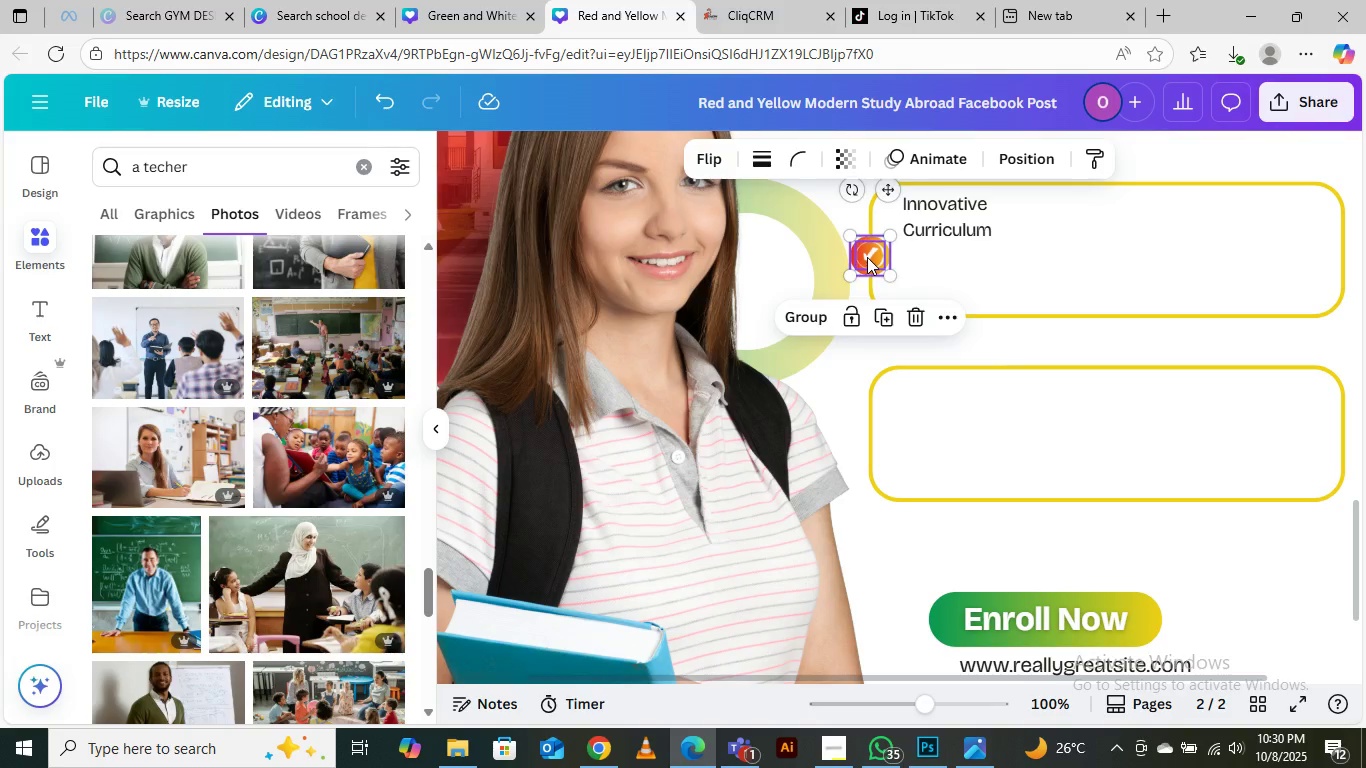 
hold_key(key=AltLeft, duration=1.53)
left_click_drag(start_coordinate=[867, 257], to_coordinate=[872, 437])
 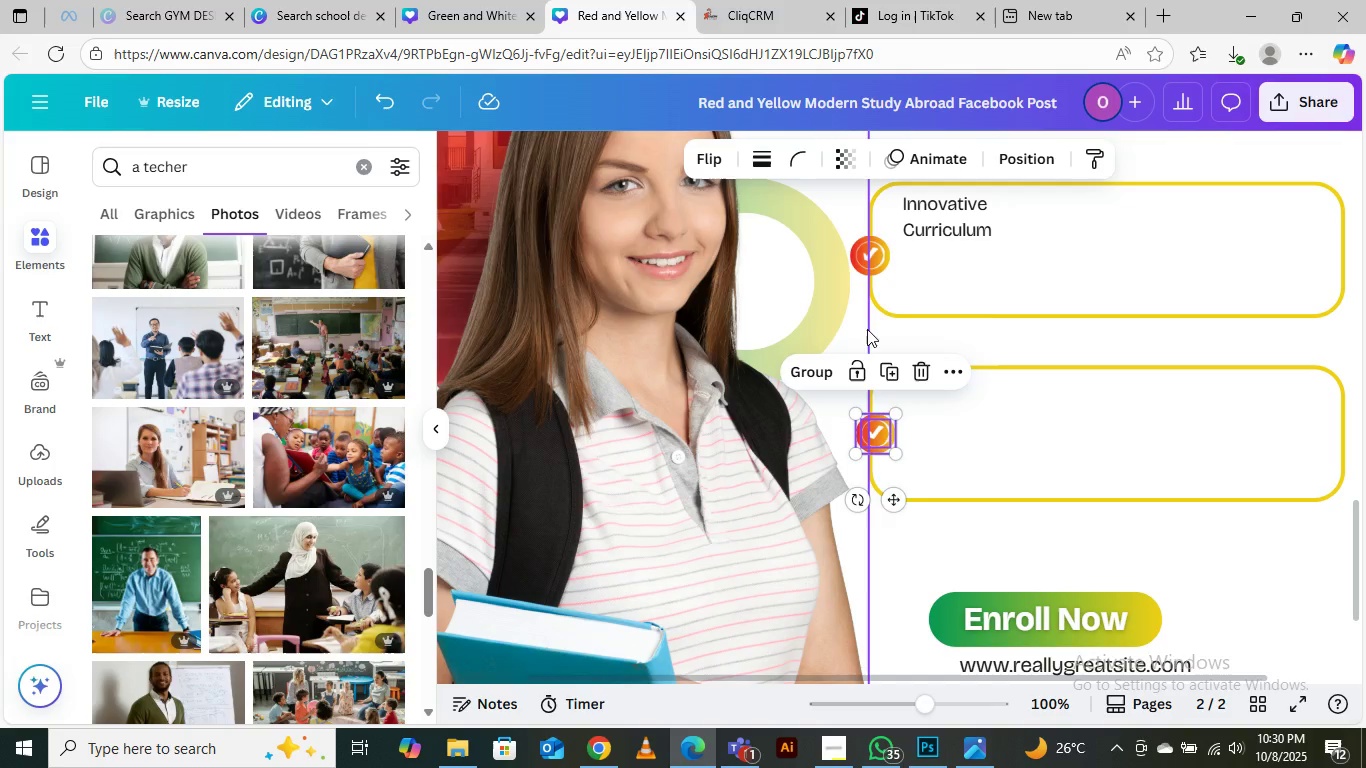 
hold_key(key=AltLeft, duration=1.51)
 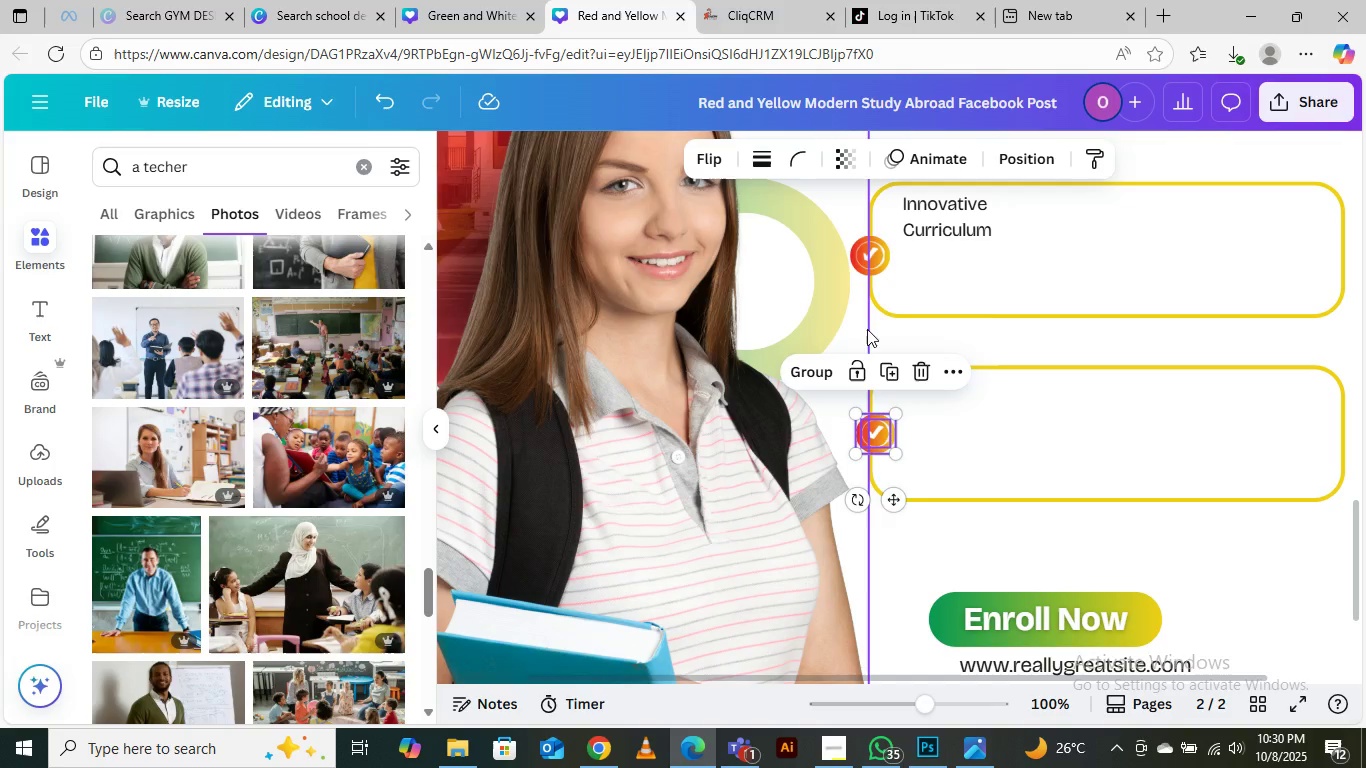 
key(Alt+AltLeft)
 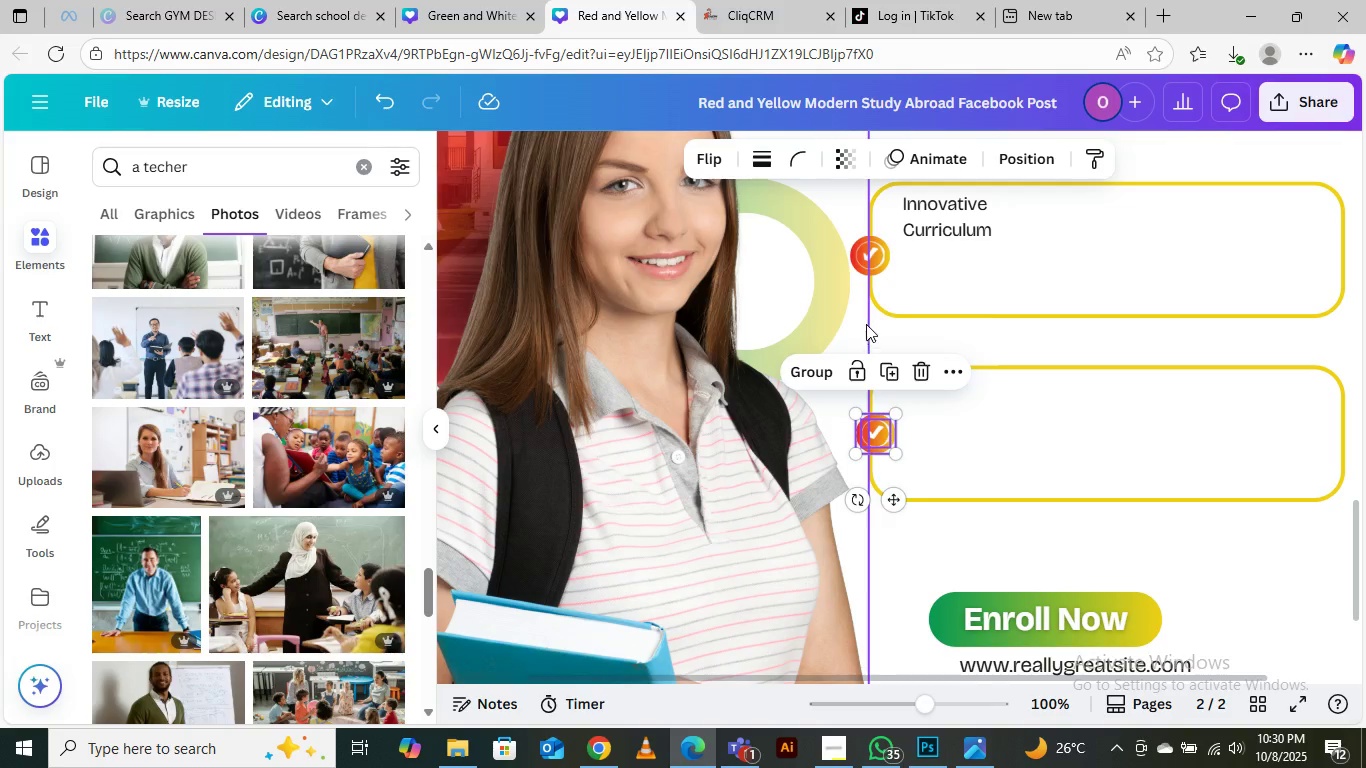 
left_click([866, 324])
 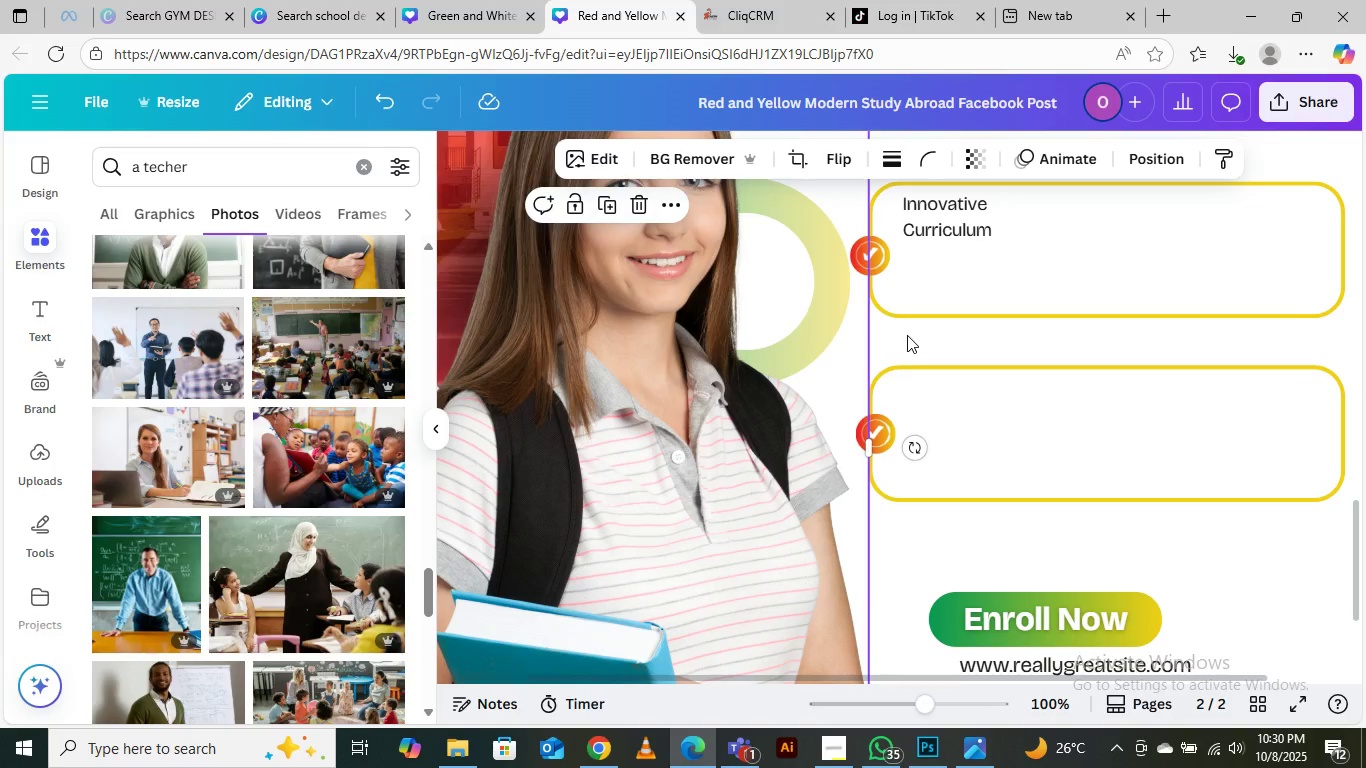 
left_click([916, 333])
 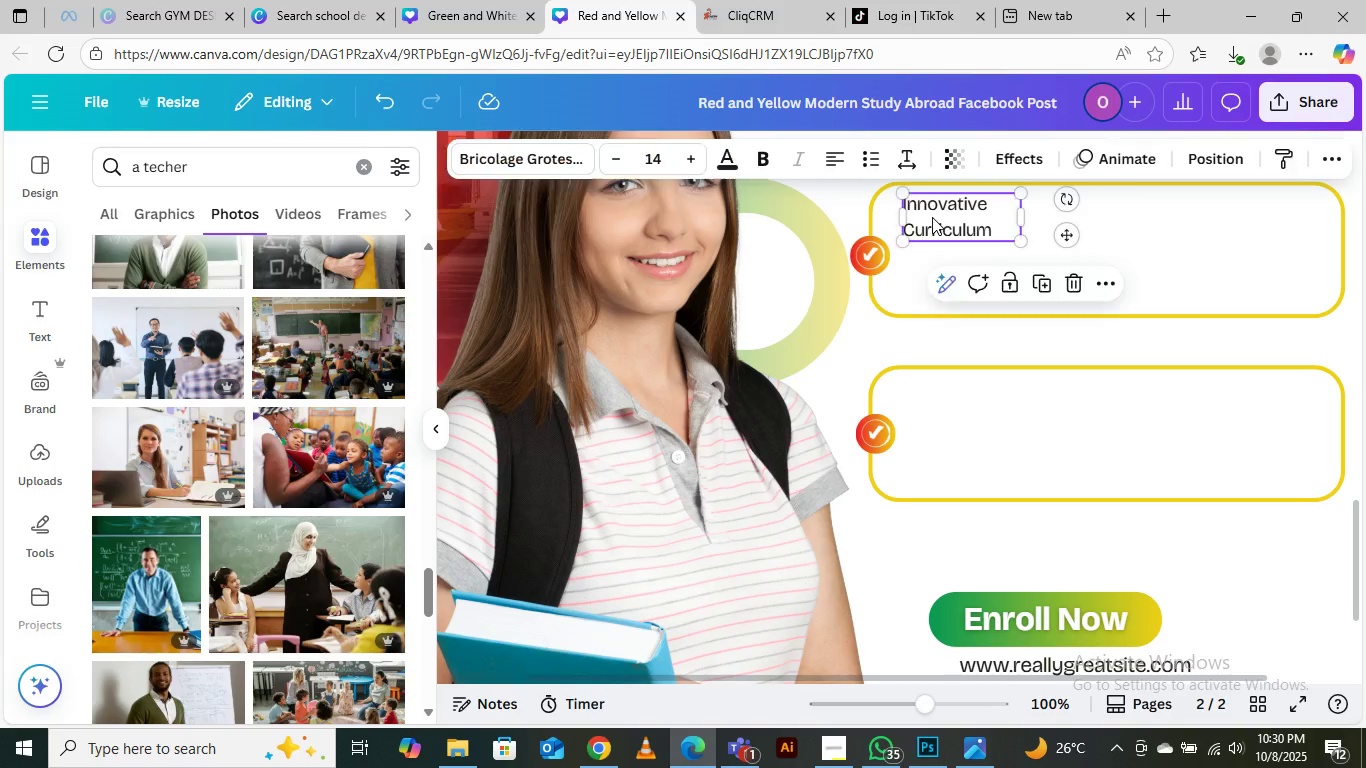 
left_click([932, 217])
 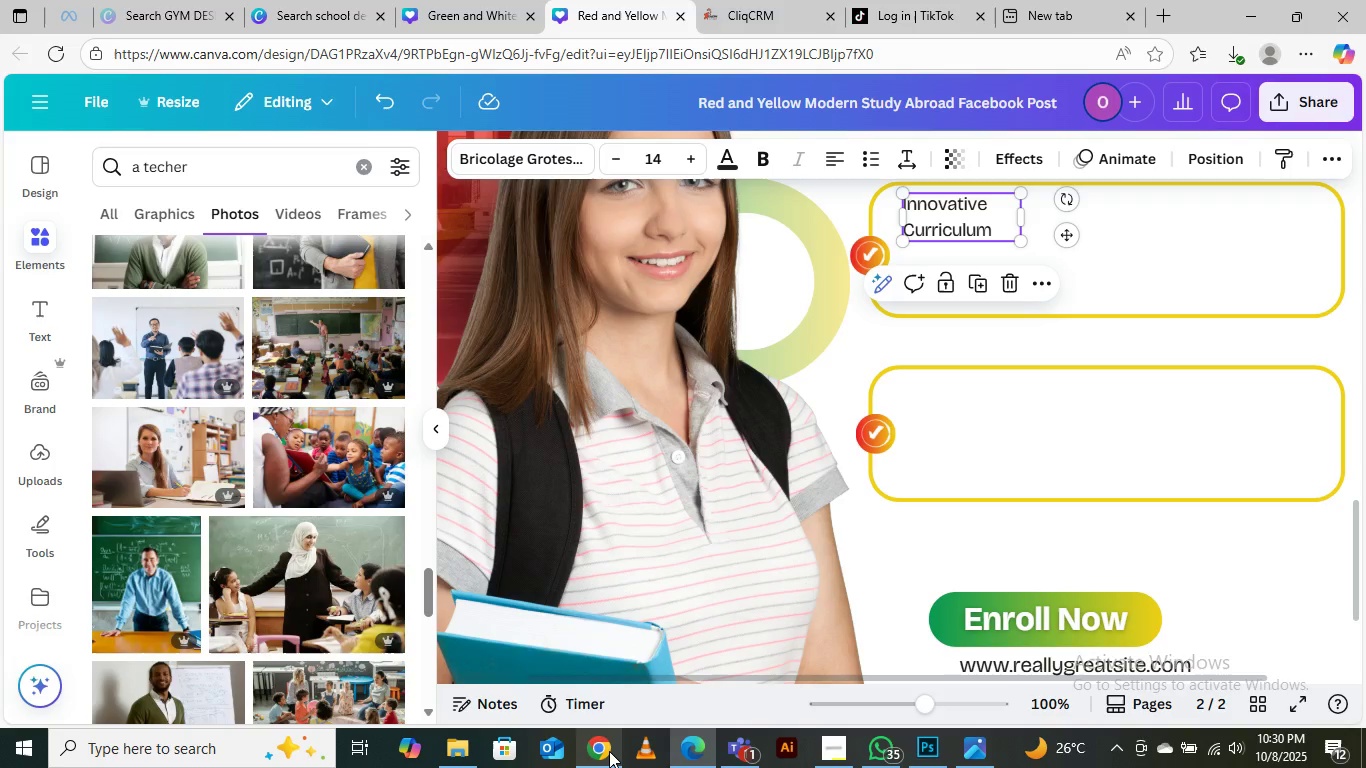 
left_click([605, 652])
 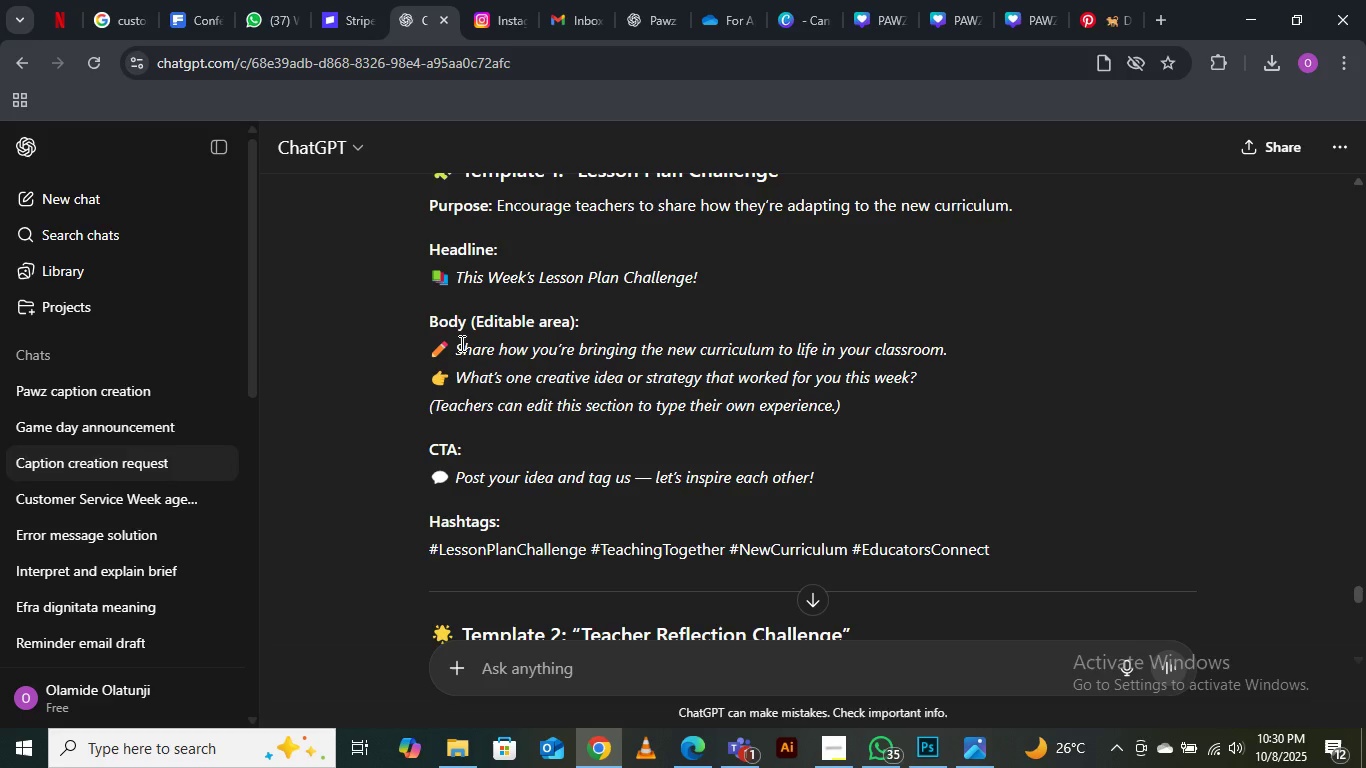 
left_click_drag(start_coordinate=[457, 346], to_coordinate=[963, 350])
 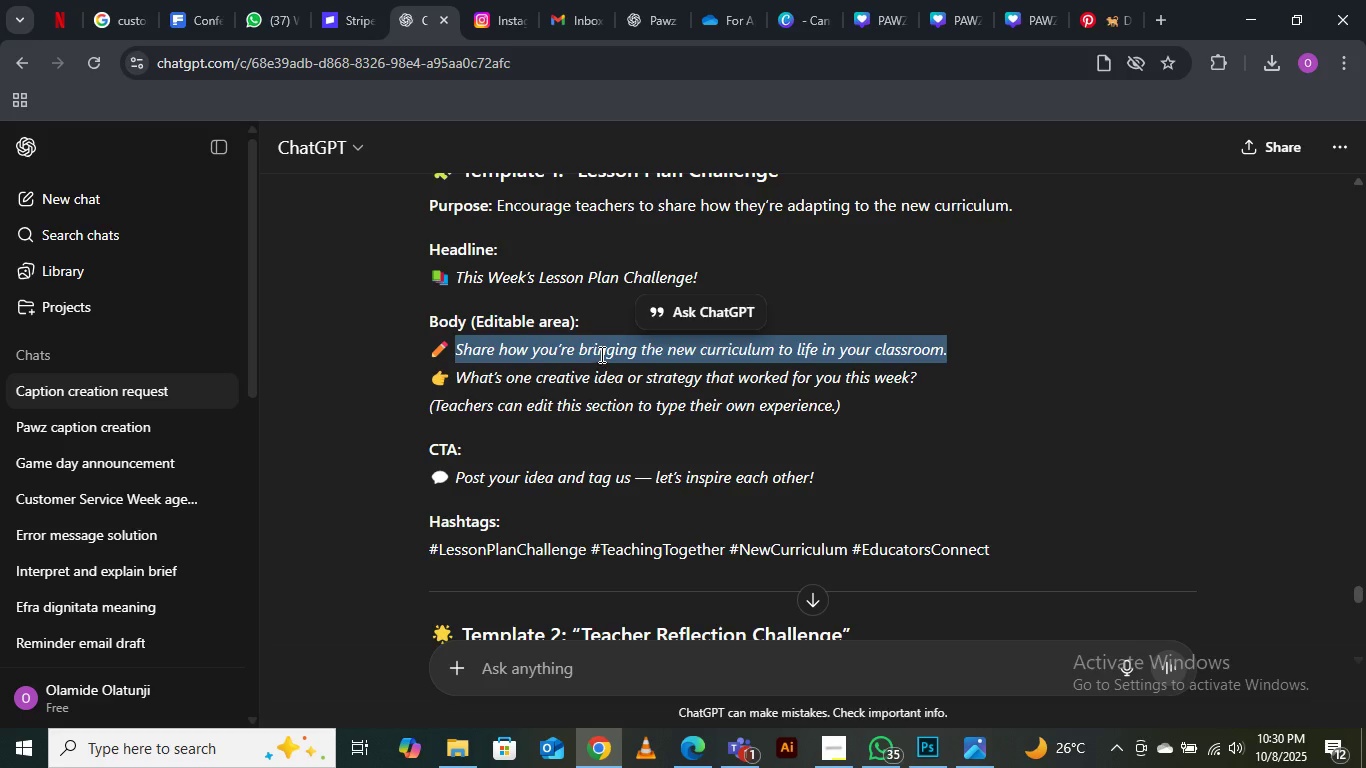 
right_click([600, 350])
 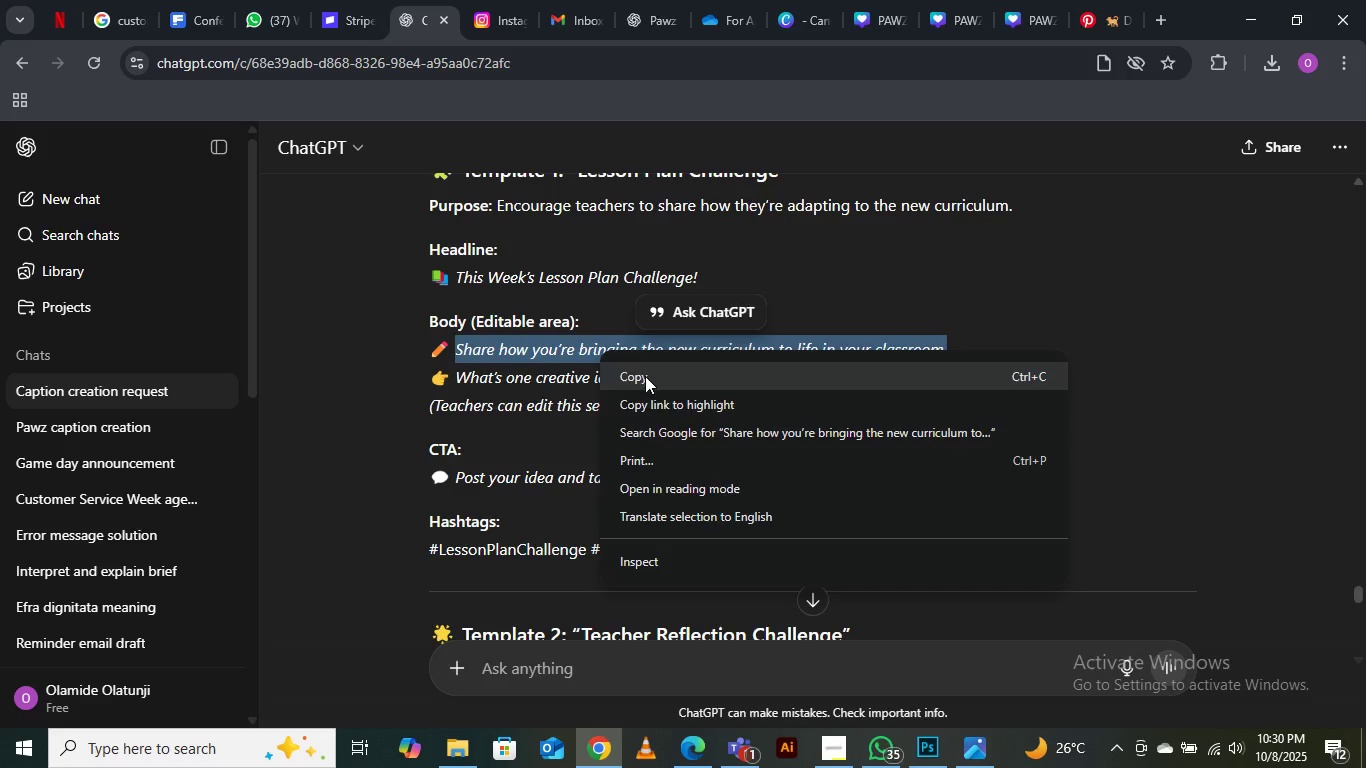 
left_click([645, 376])
 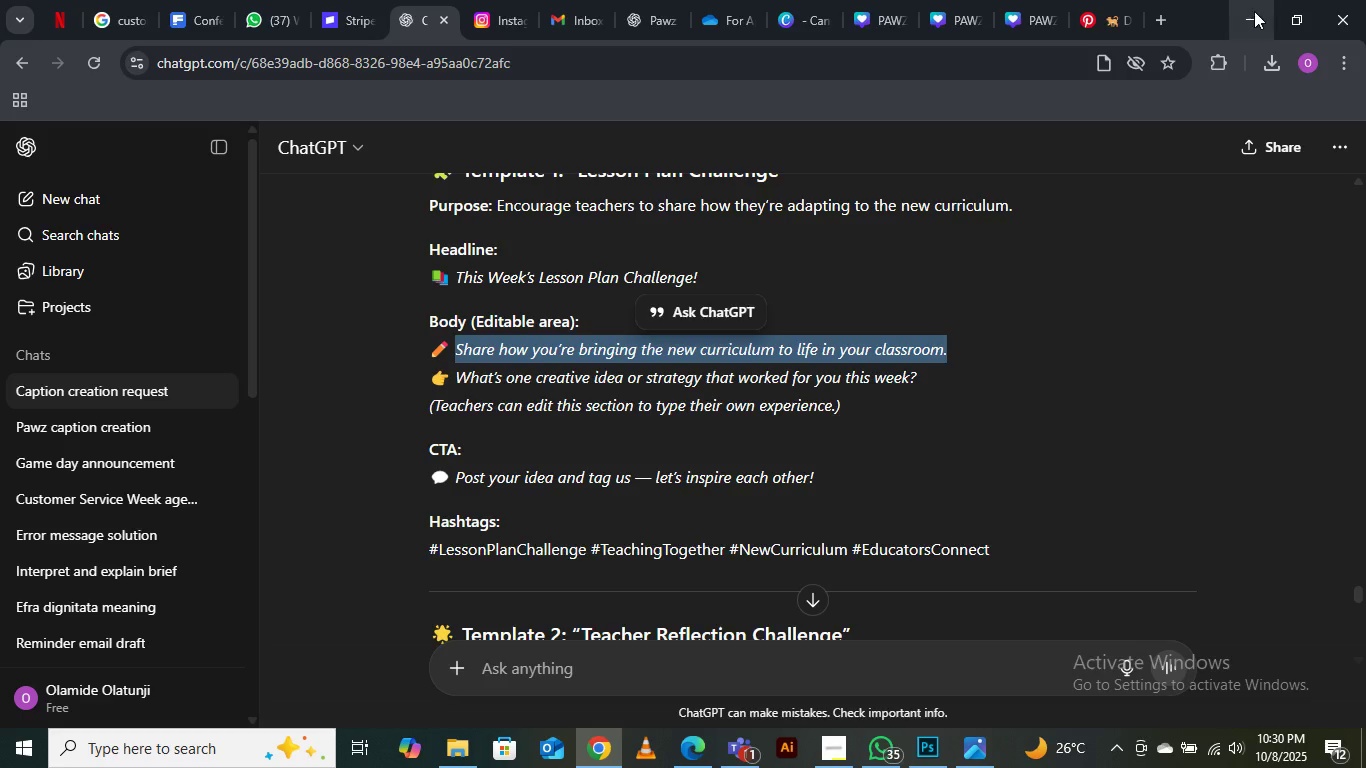 
left_click([1254, 11])
 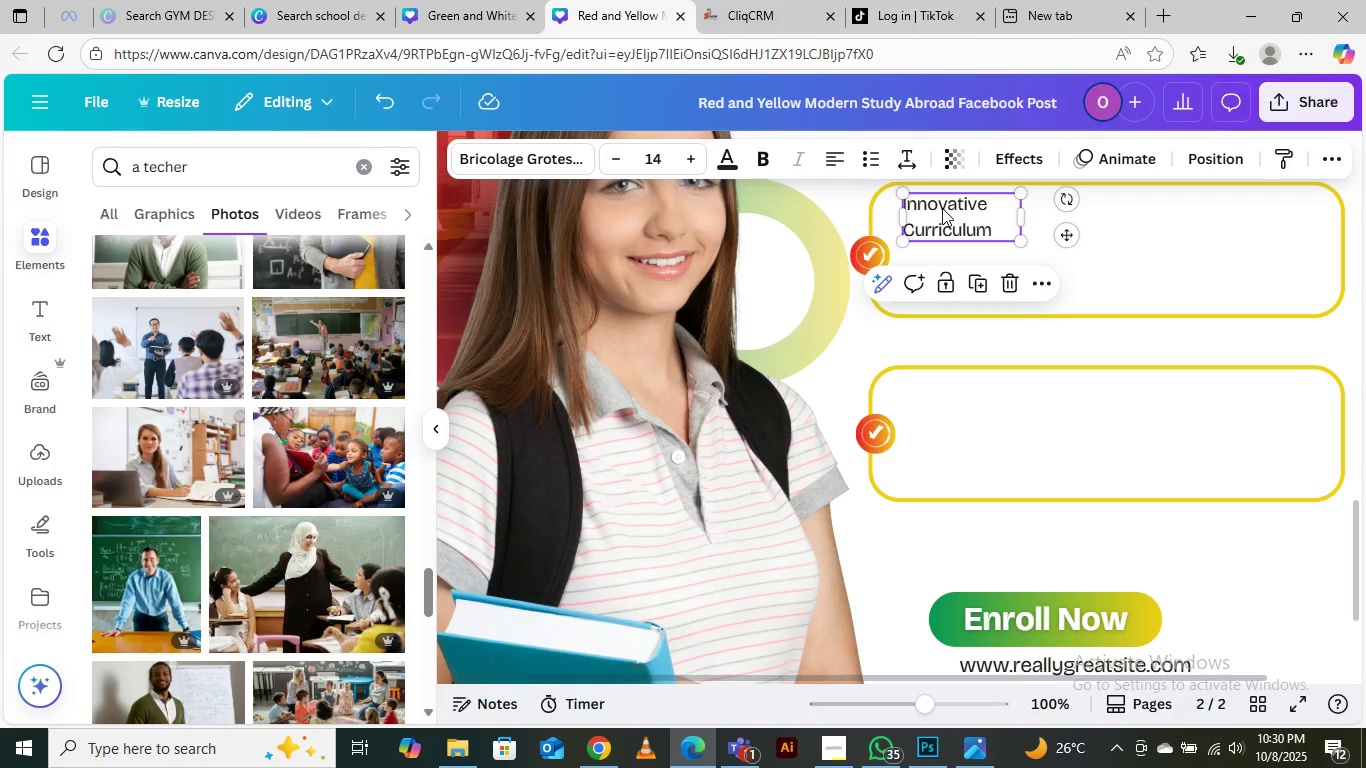 
double_click([942, 208])
 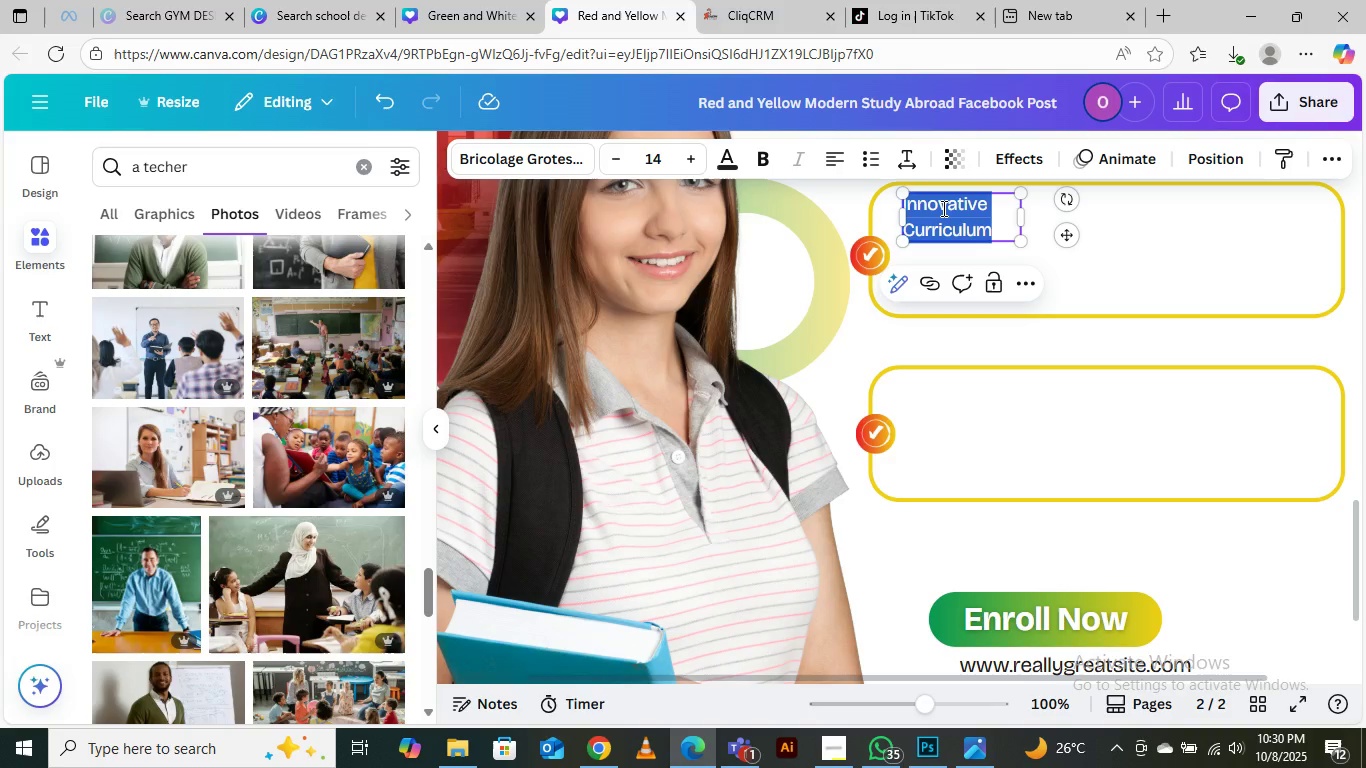 
key(Control+V)
 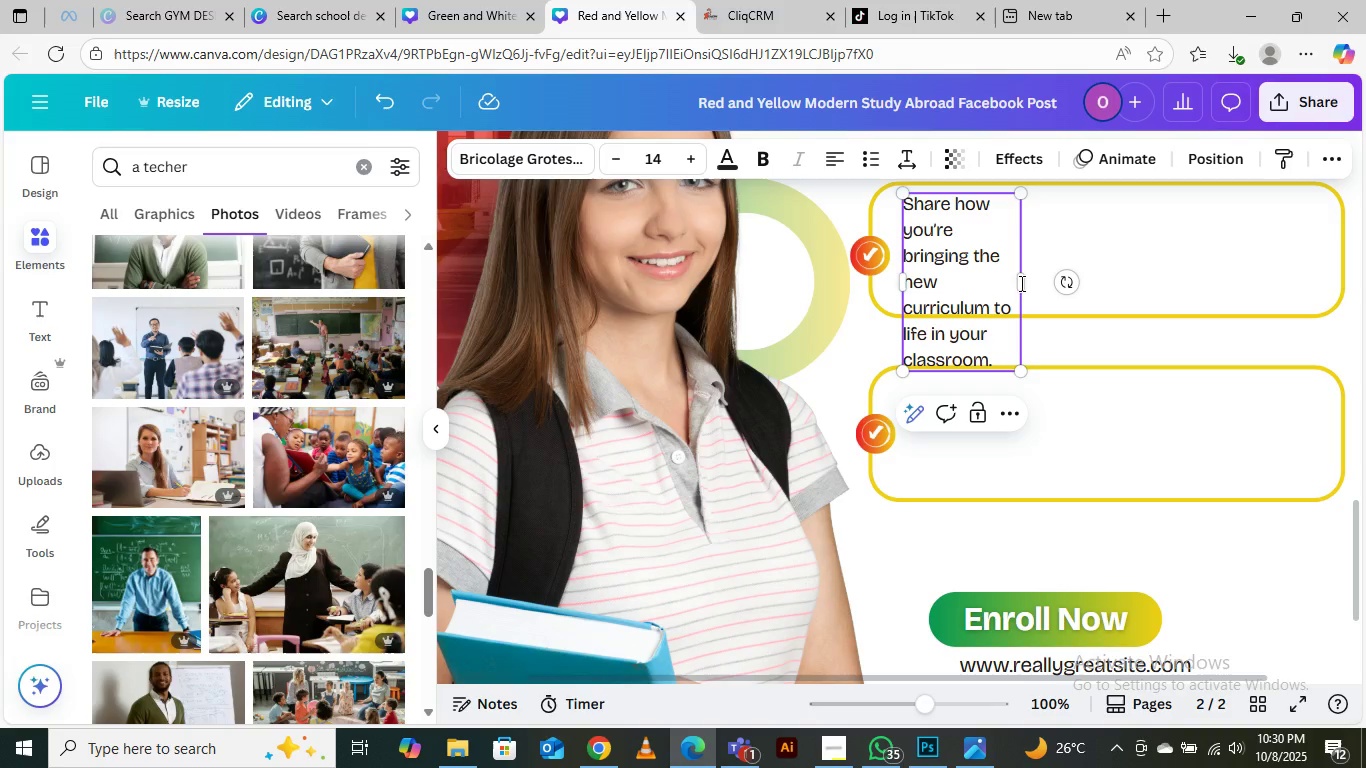 
left_click_drag(start_coordinate=[1022, 280], to_coordinate=[1312, 280])
 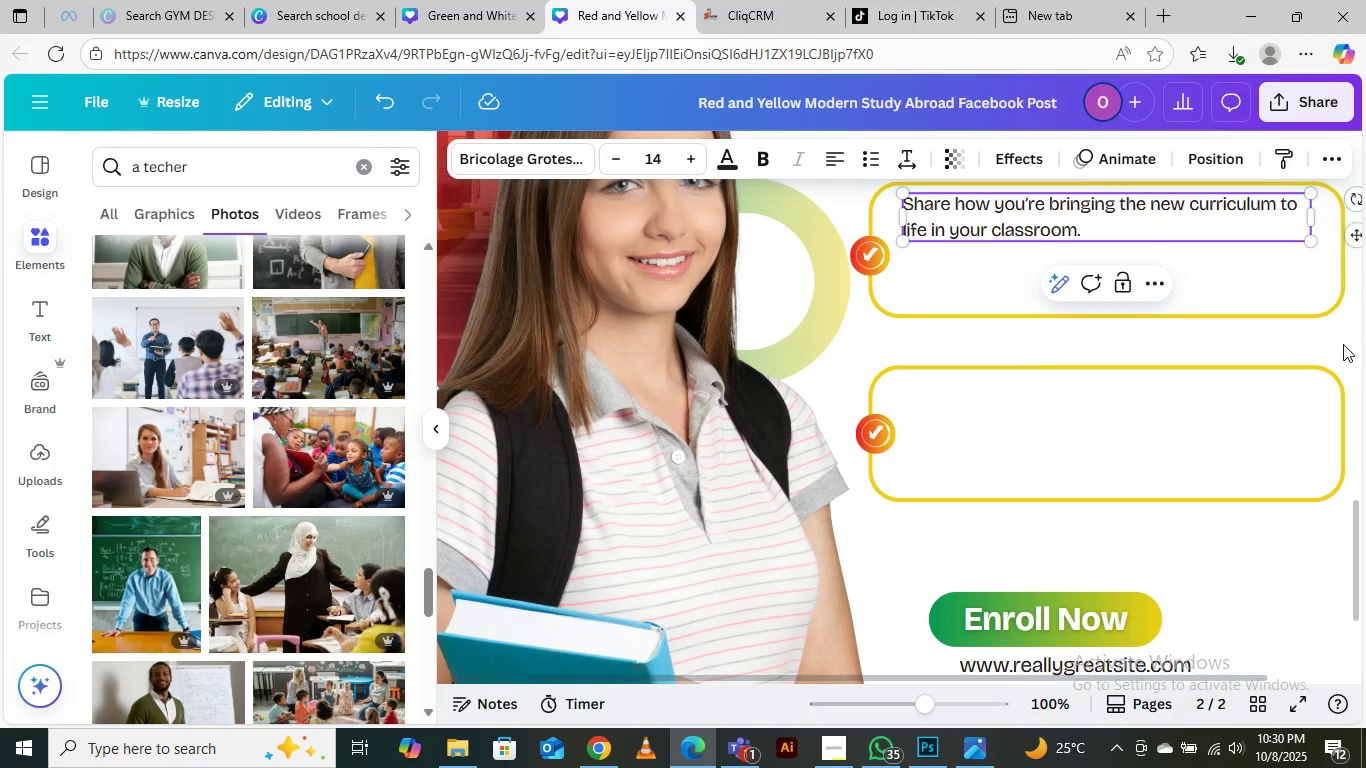 
left_click([1343, 344])
 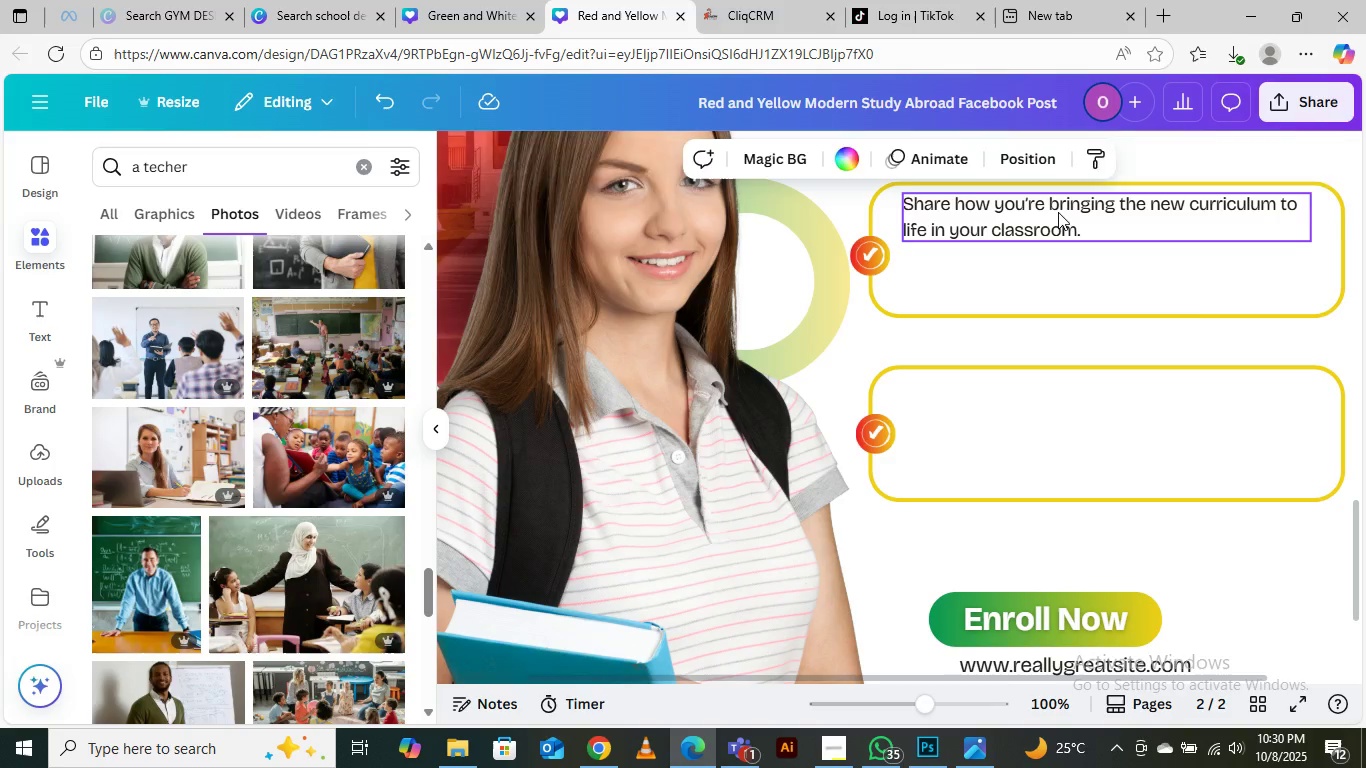 
left_click_drag(start_coordinate=[1056, 211], to_coordinate=[1061, 212])
 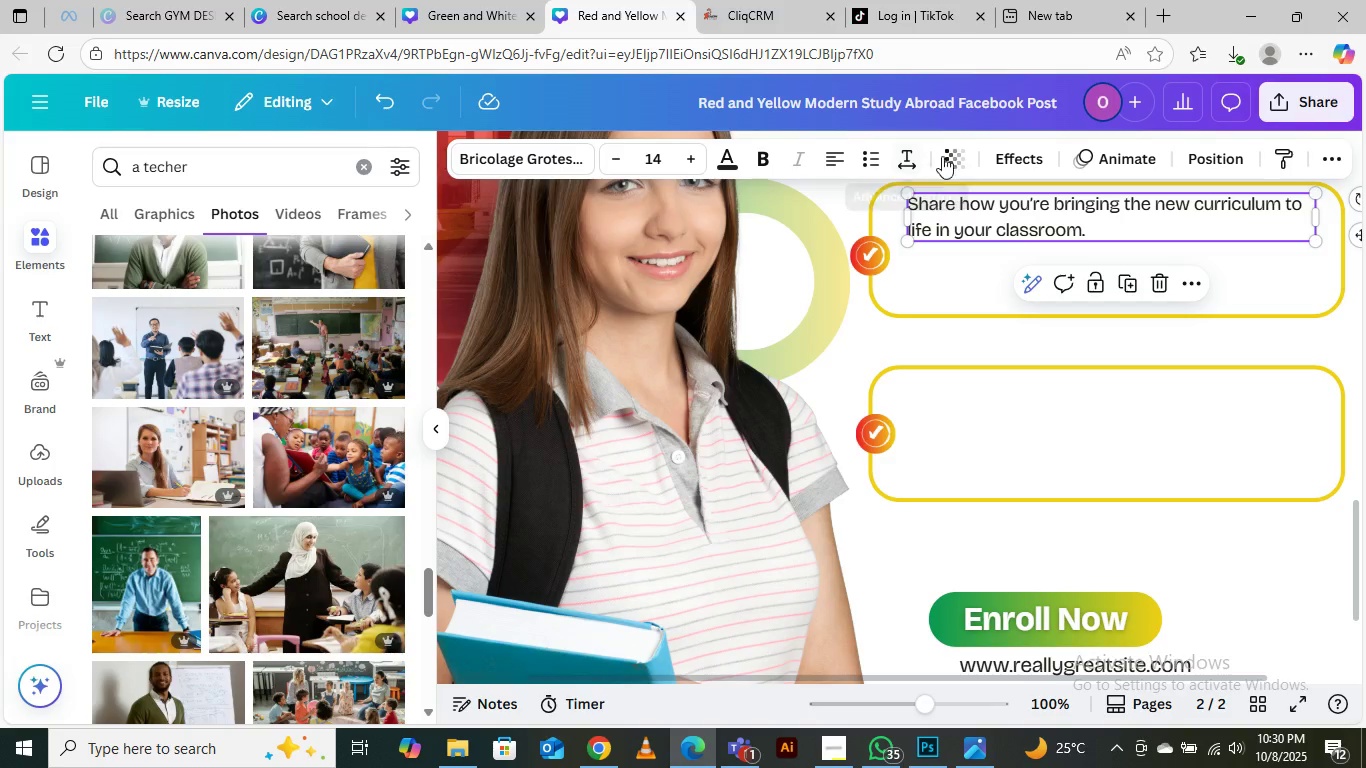 
left_click([958, 157])
 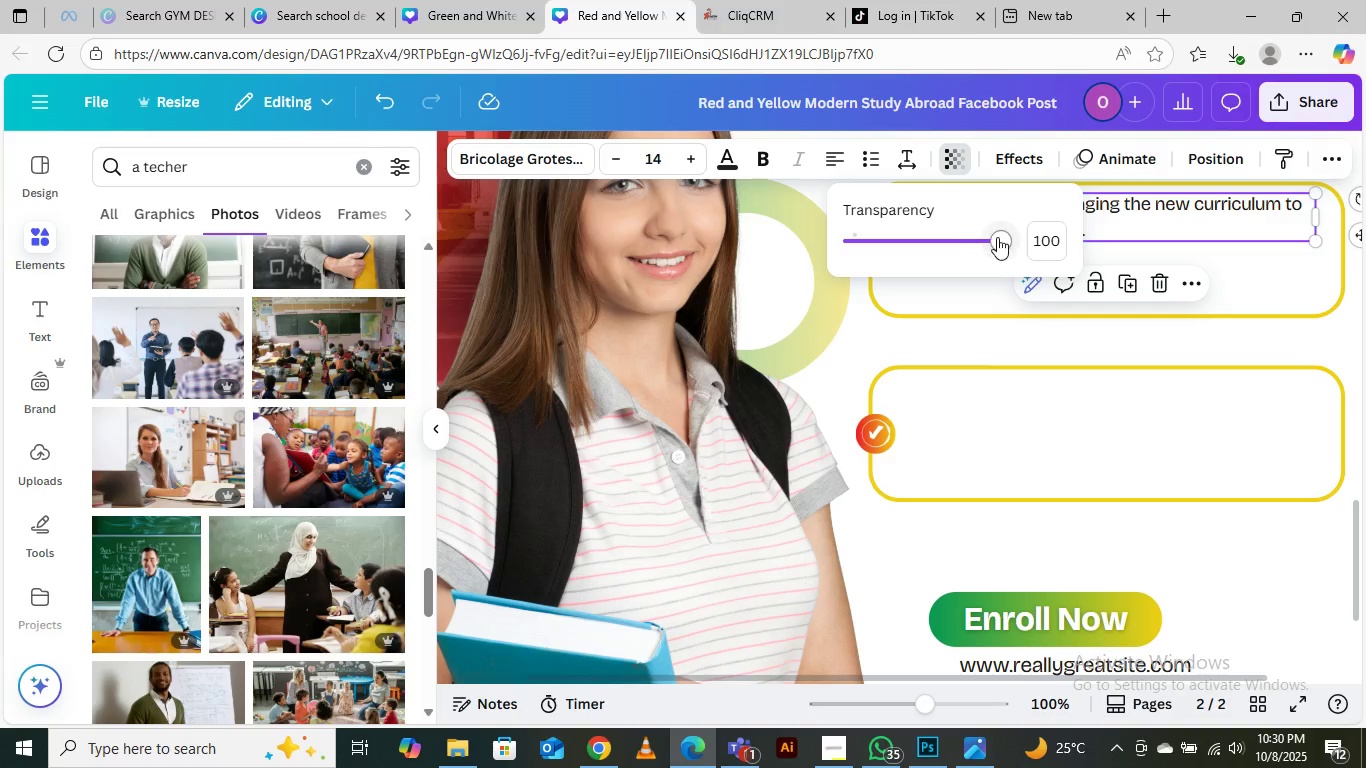 
left_click_drag(start_coordinate=[994, 238], to_coordinate=[935, 238])
 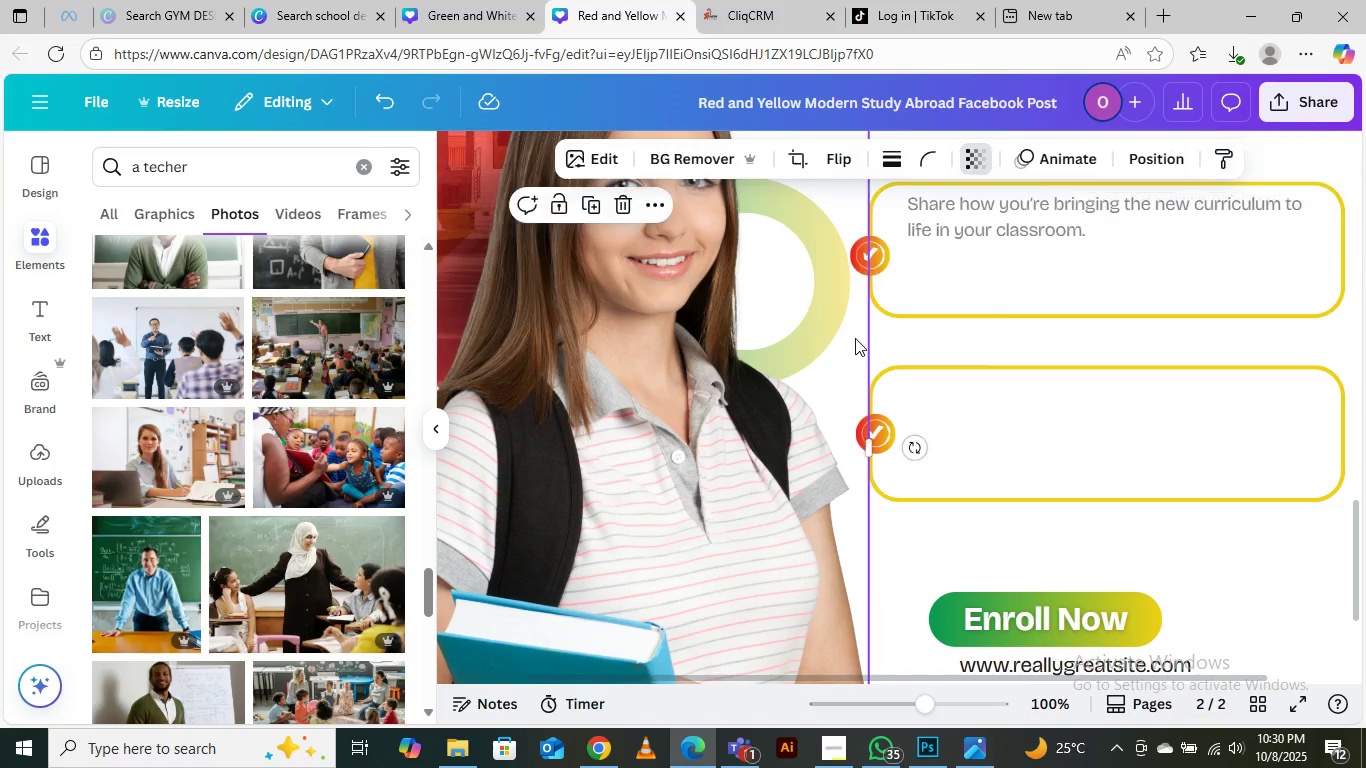 
left_click([855, 338])
 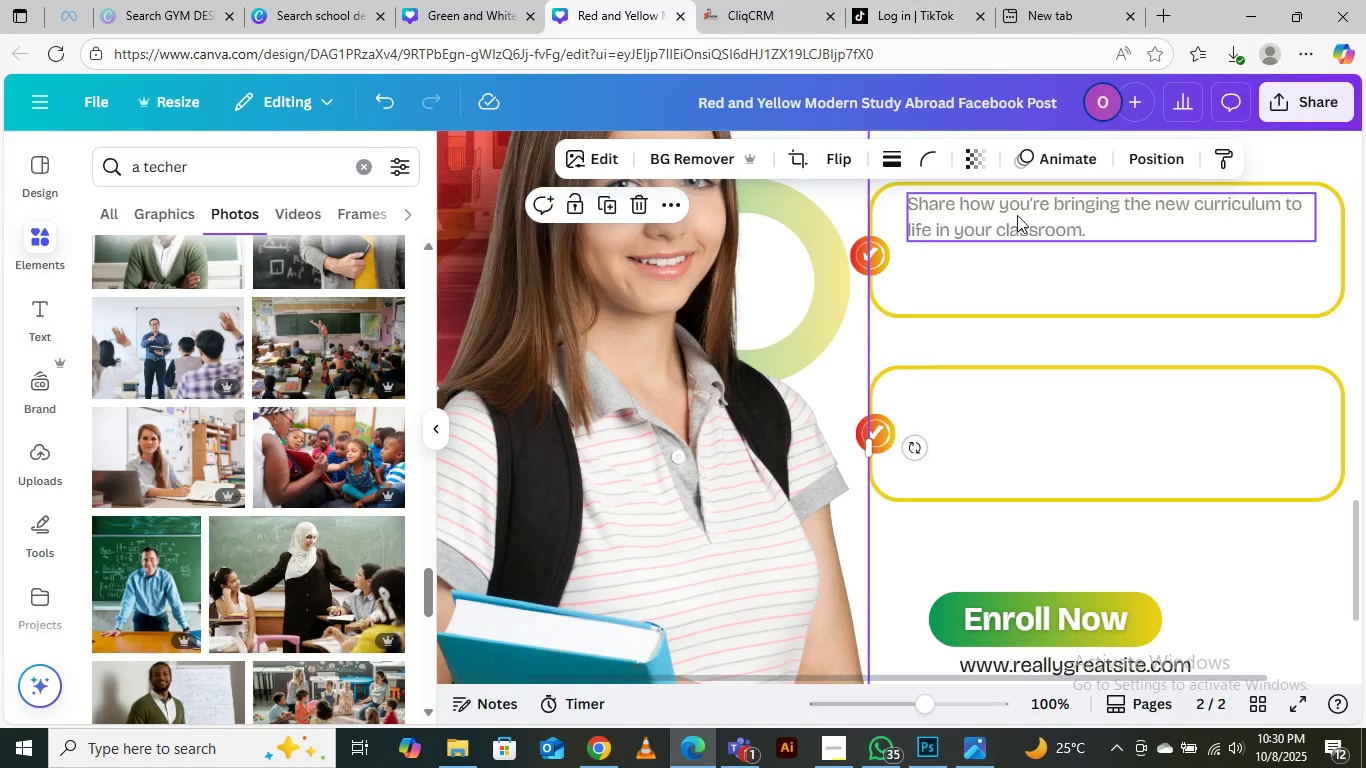 
left_click([1017, 211])
 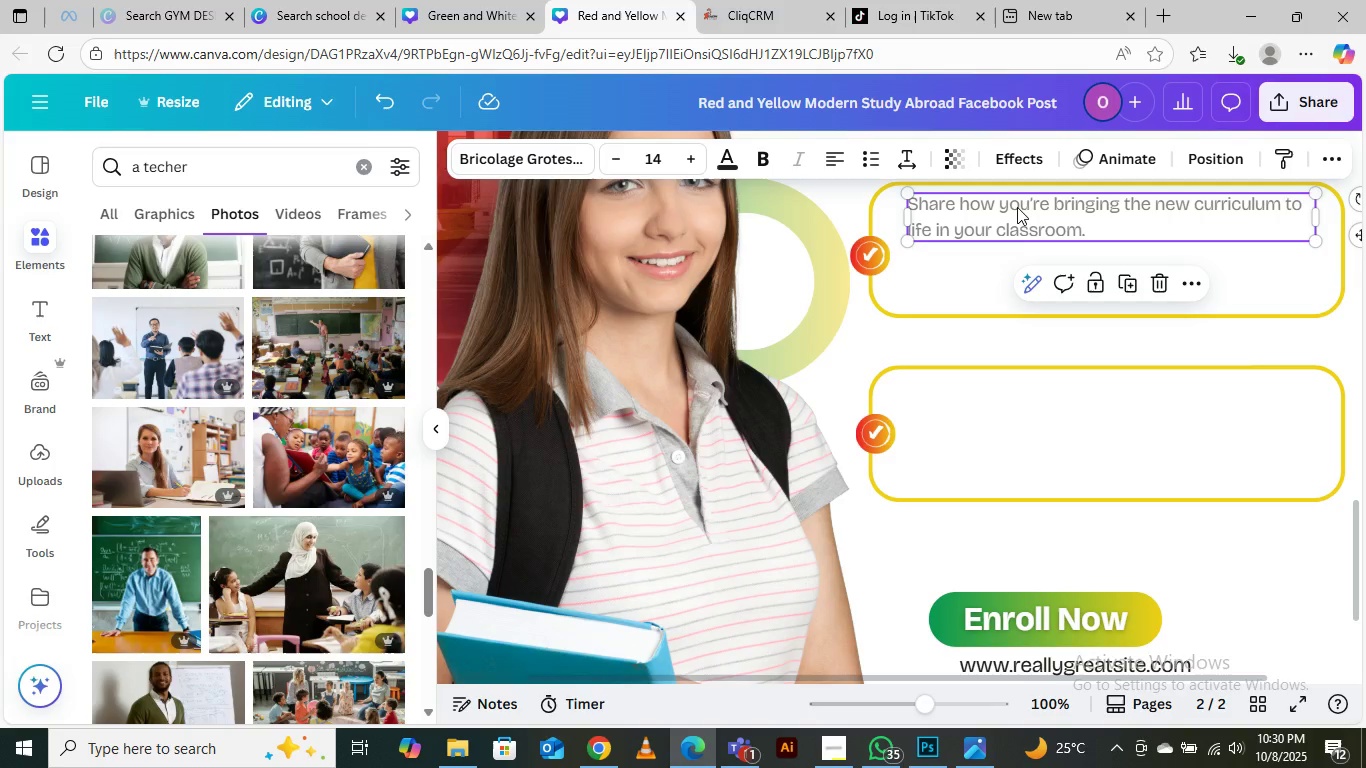 
hold_key(key=AltLeft, duration=1.53)
left_click_drag(start_coordinate=[1017, 207], to_coordinate=[1015, 400])
 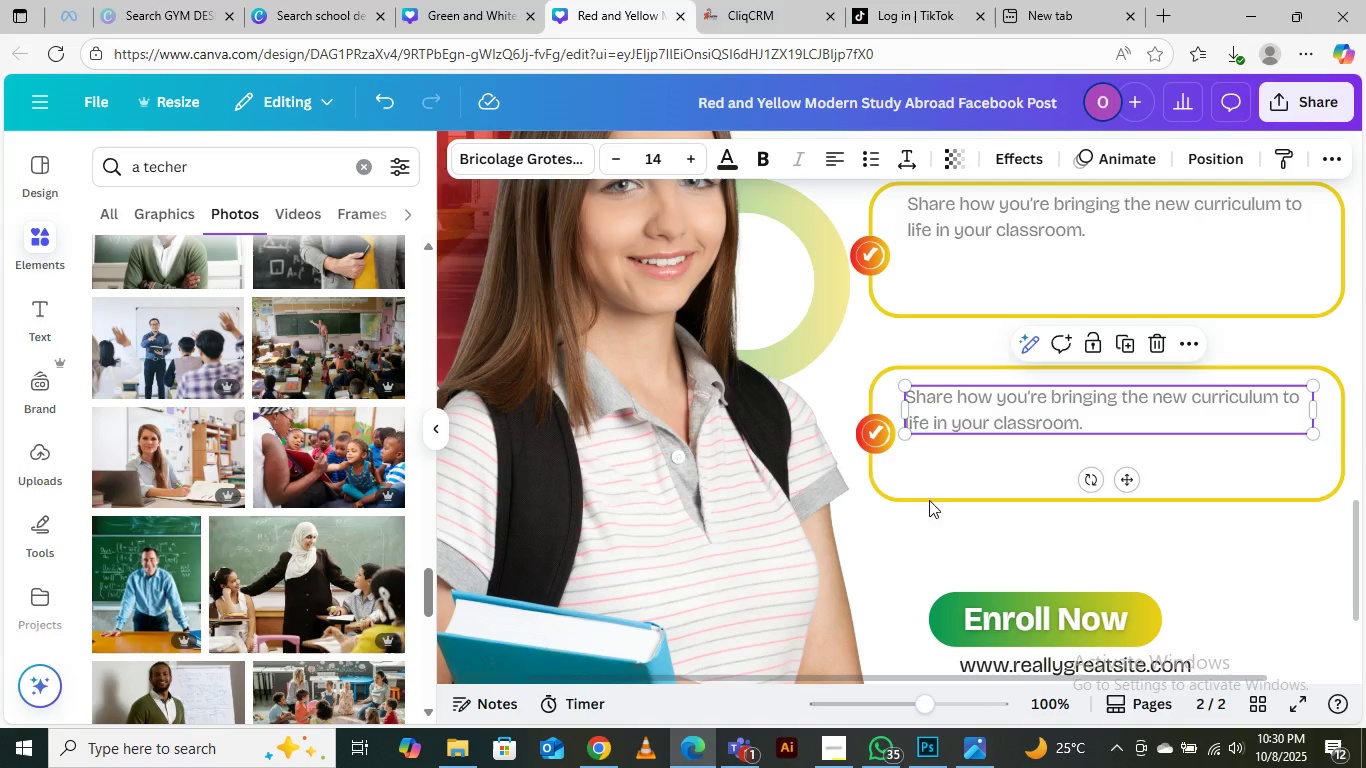 
hold_key(key=AltLeft, duration=1.41)
 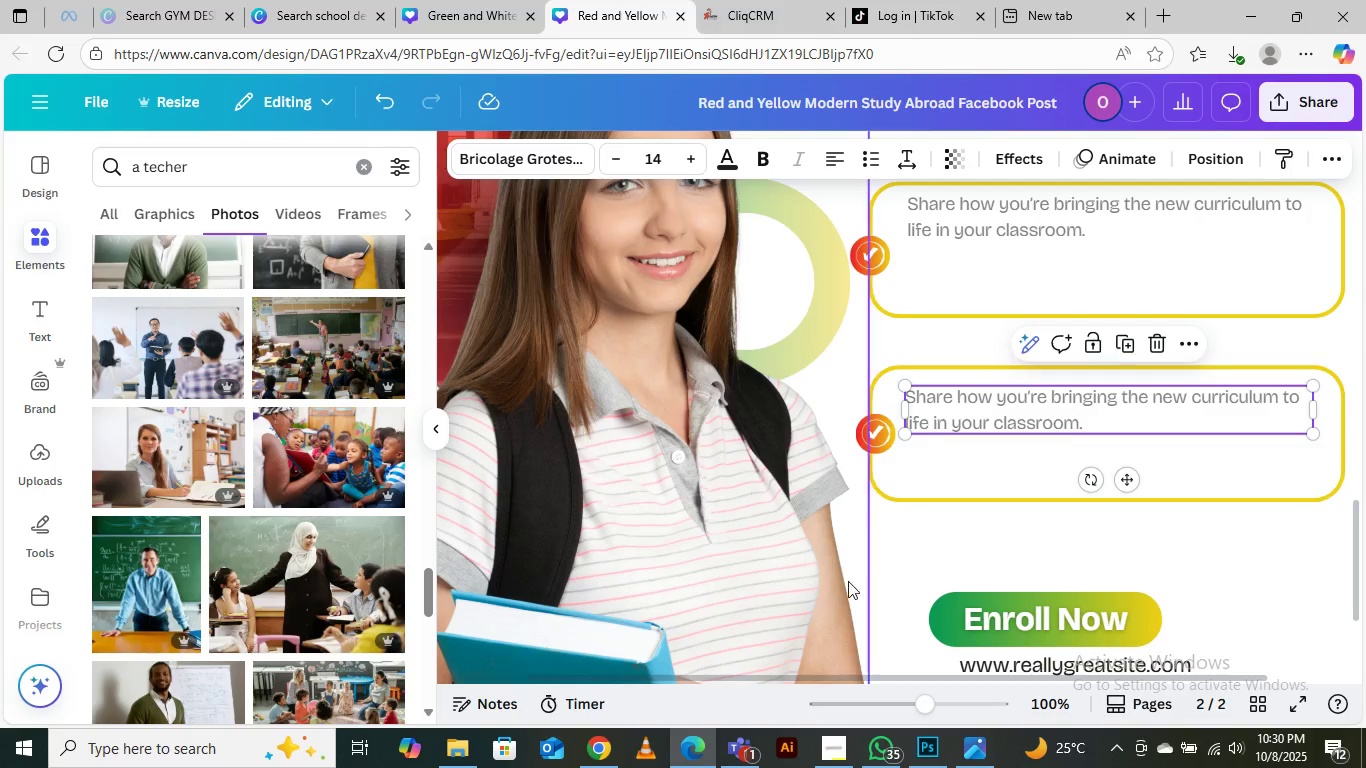 
mouse_move([718, 736])
 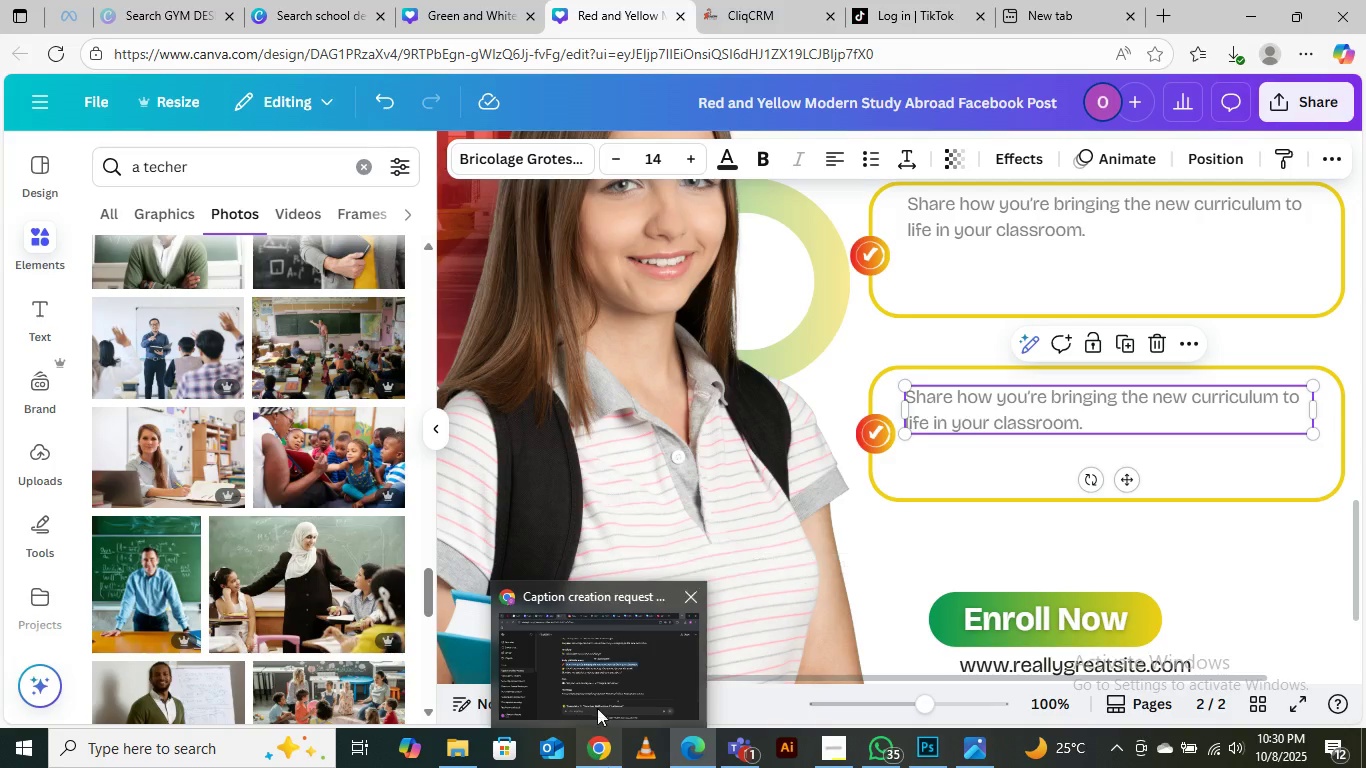 
left_click([595, 646])
 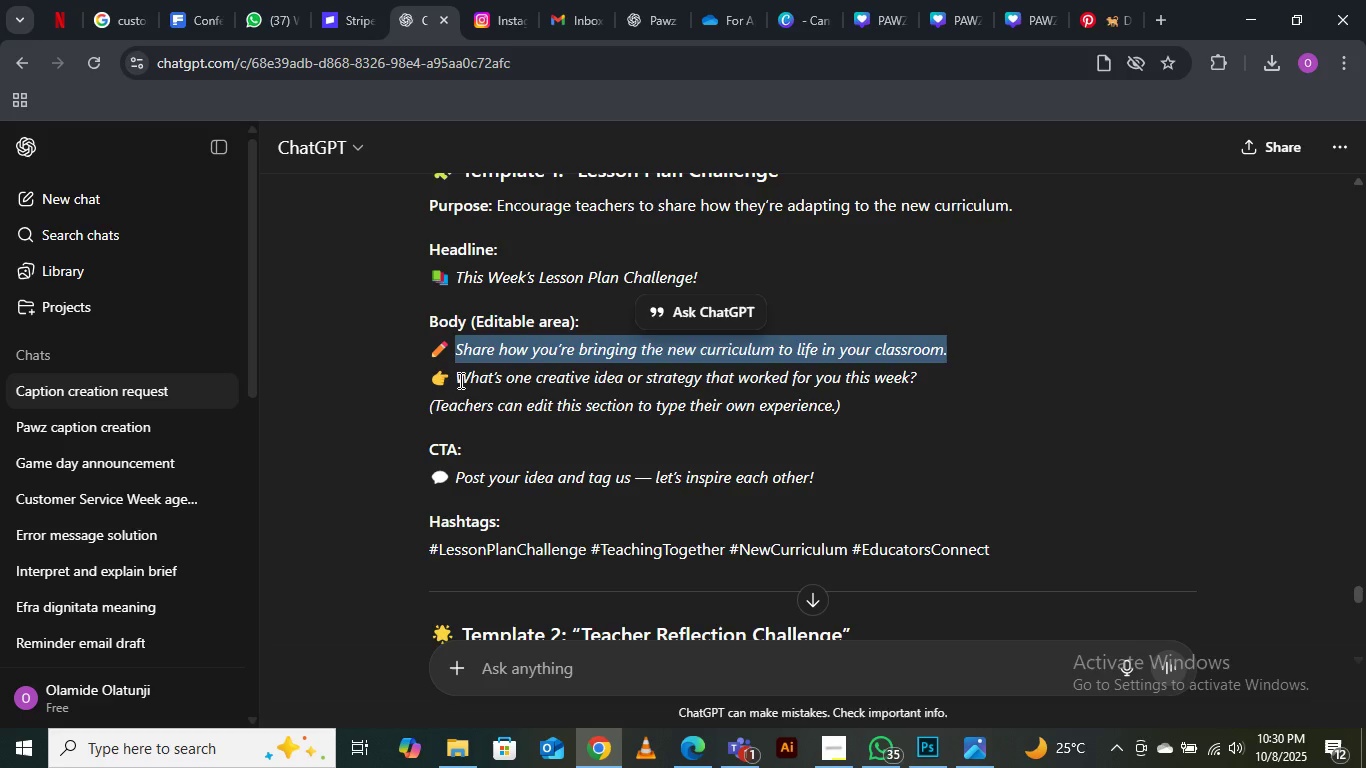 
left_click_drag(start_coordinate=[459, 380], to_coordinate=[916, 375])
 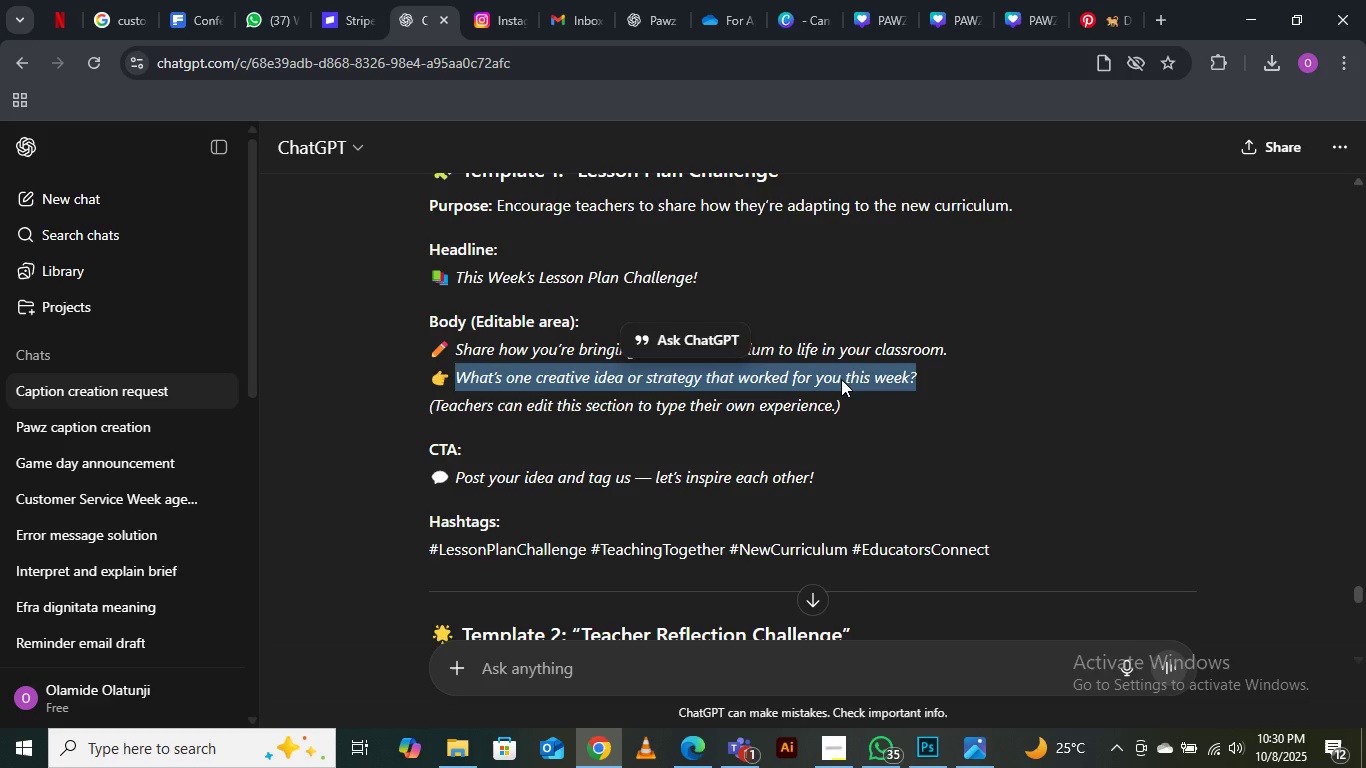 
right_click([841, 379])
 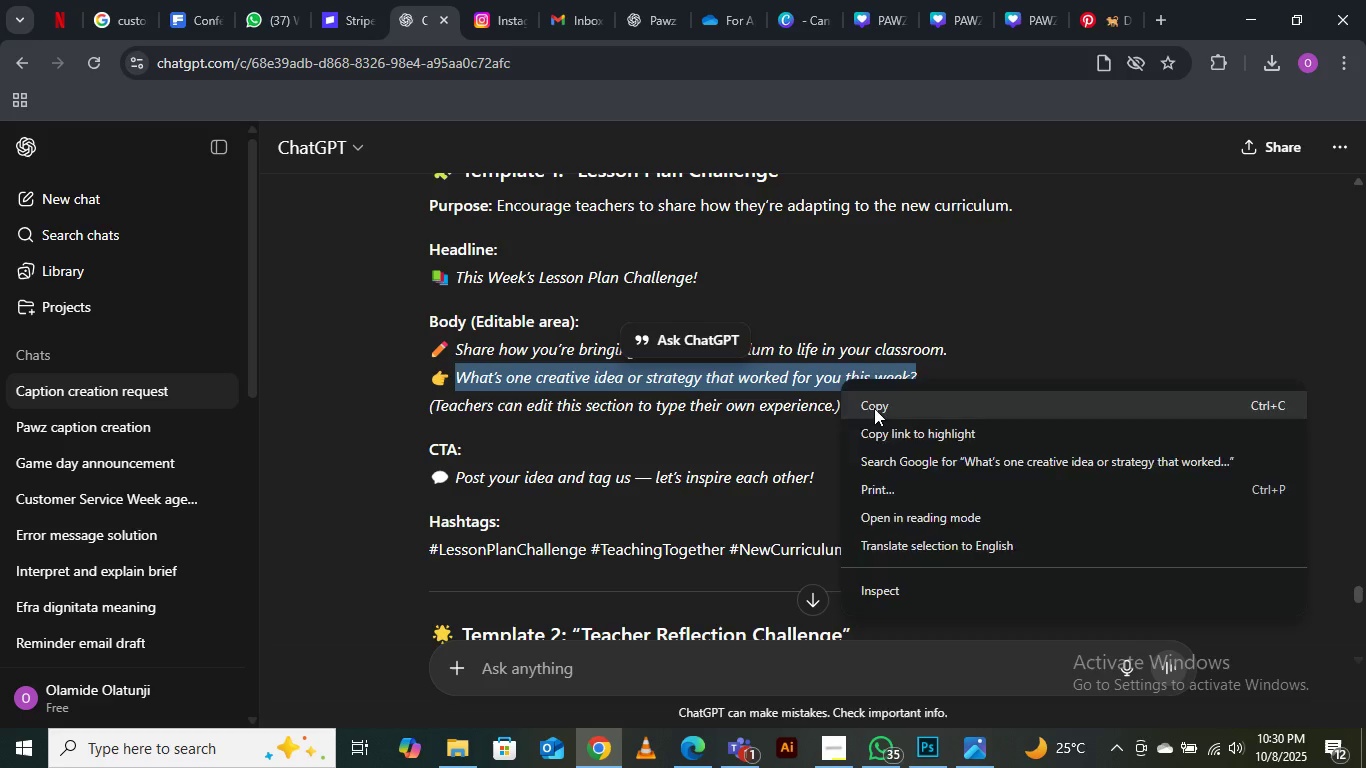 
left_click([874, 408])
 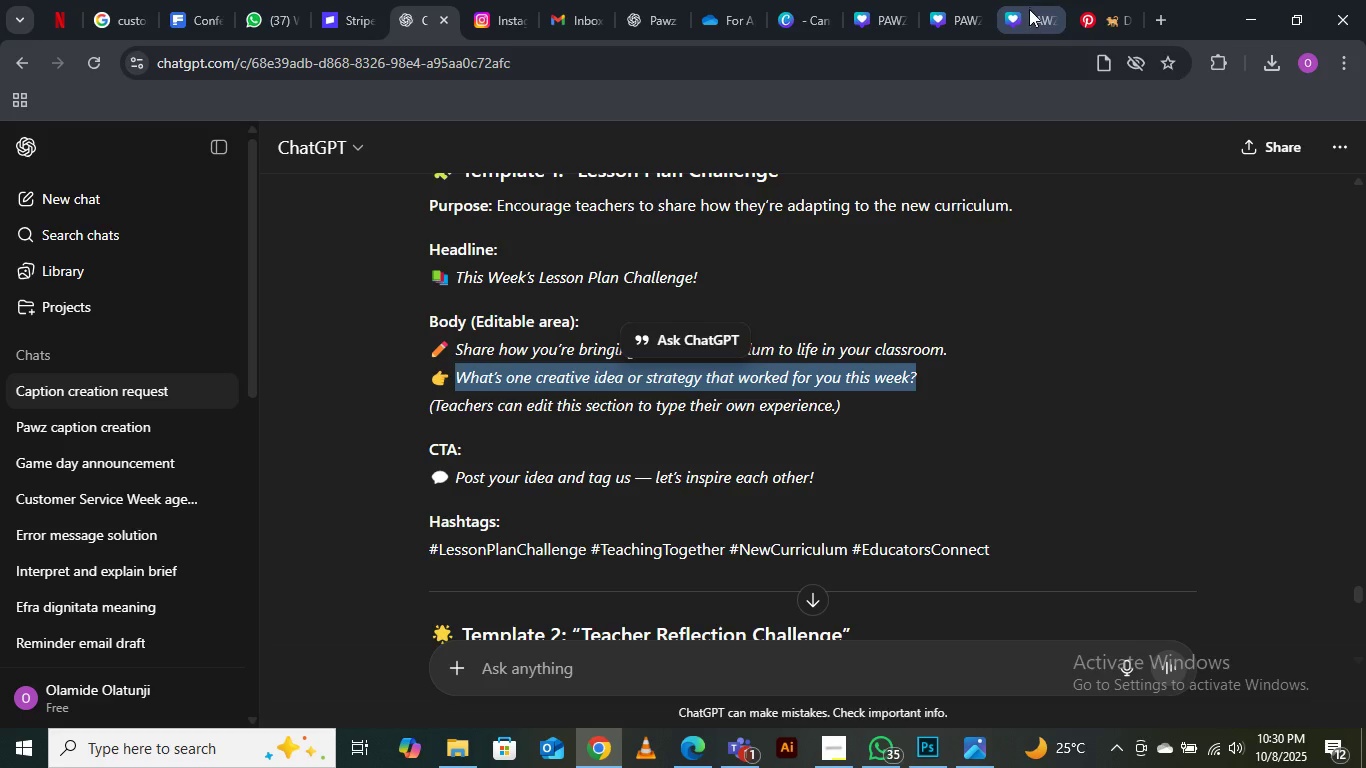 
left_click([1029, 17])
 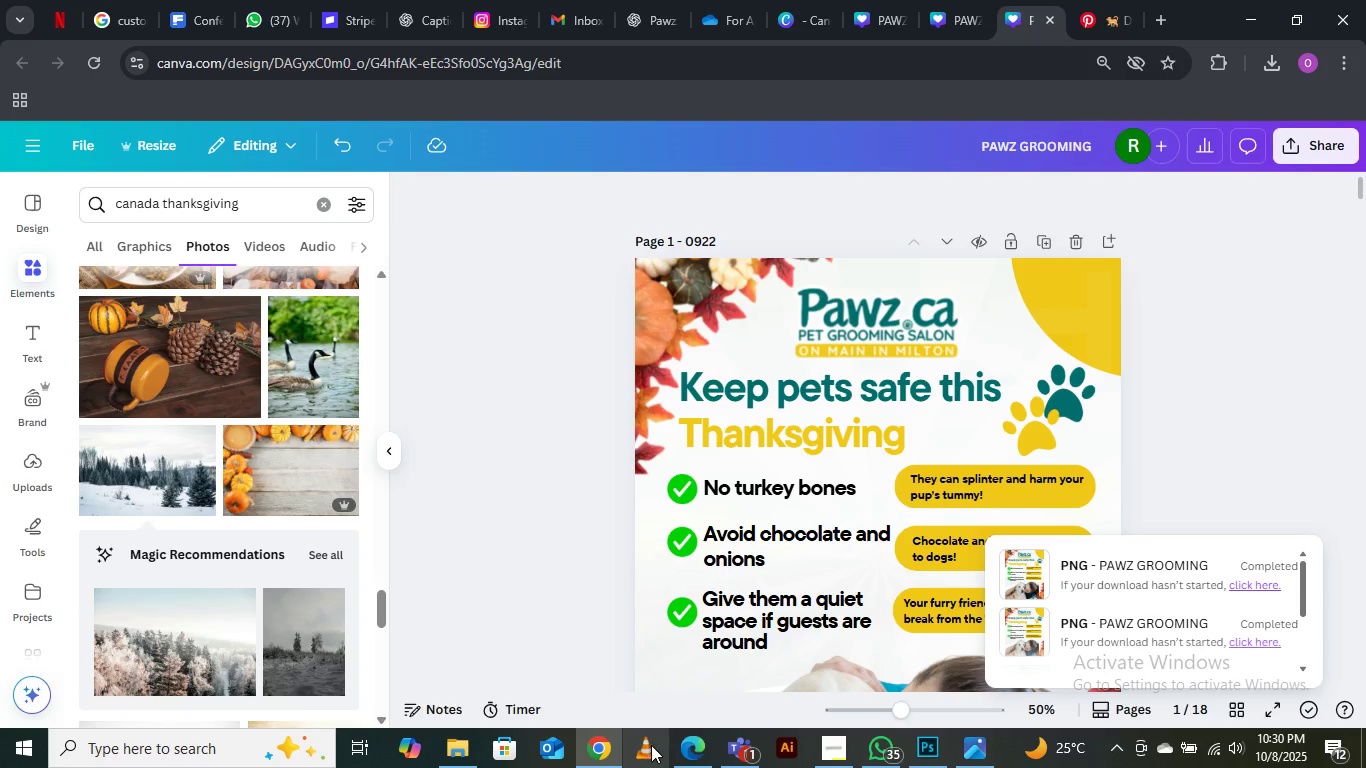 
left_click([683, 756])
 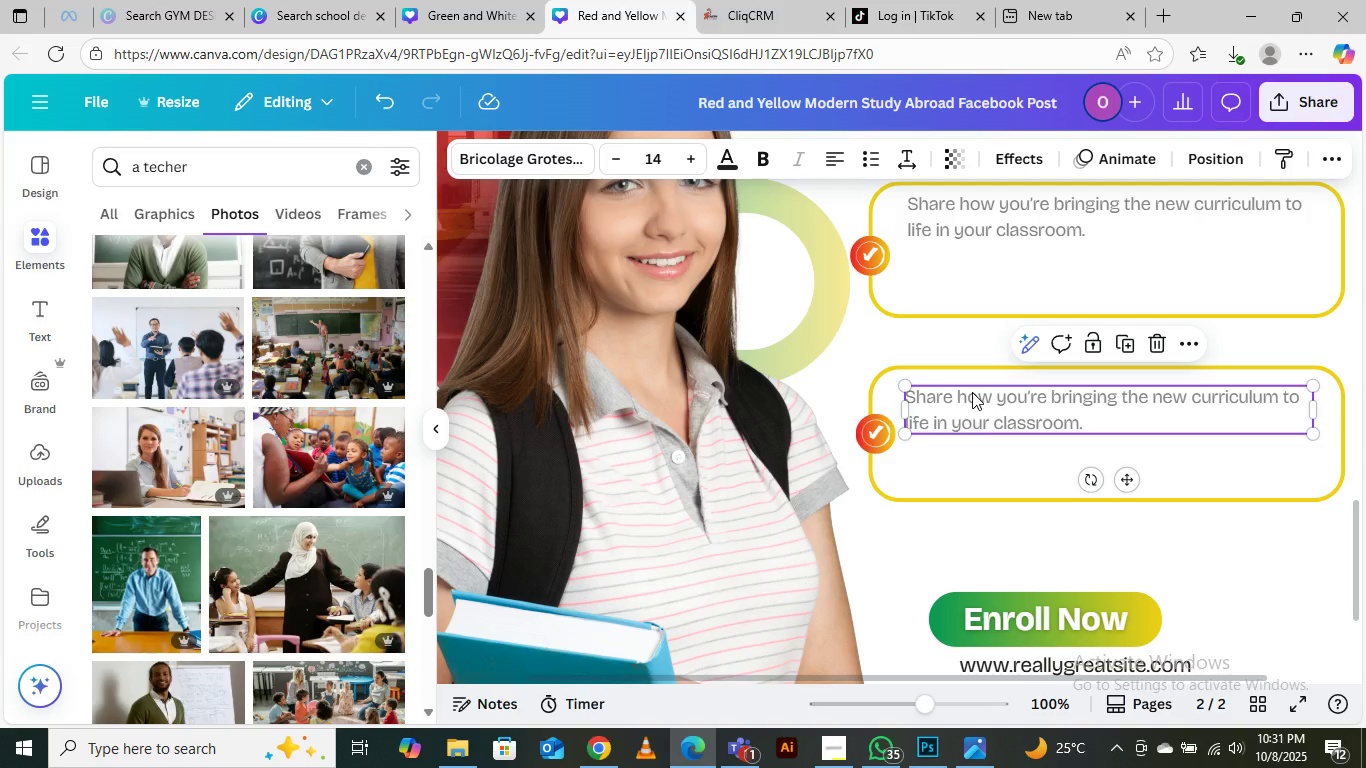 
double_click([972, 392])
 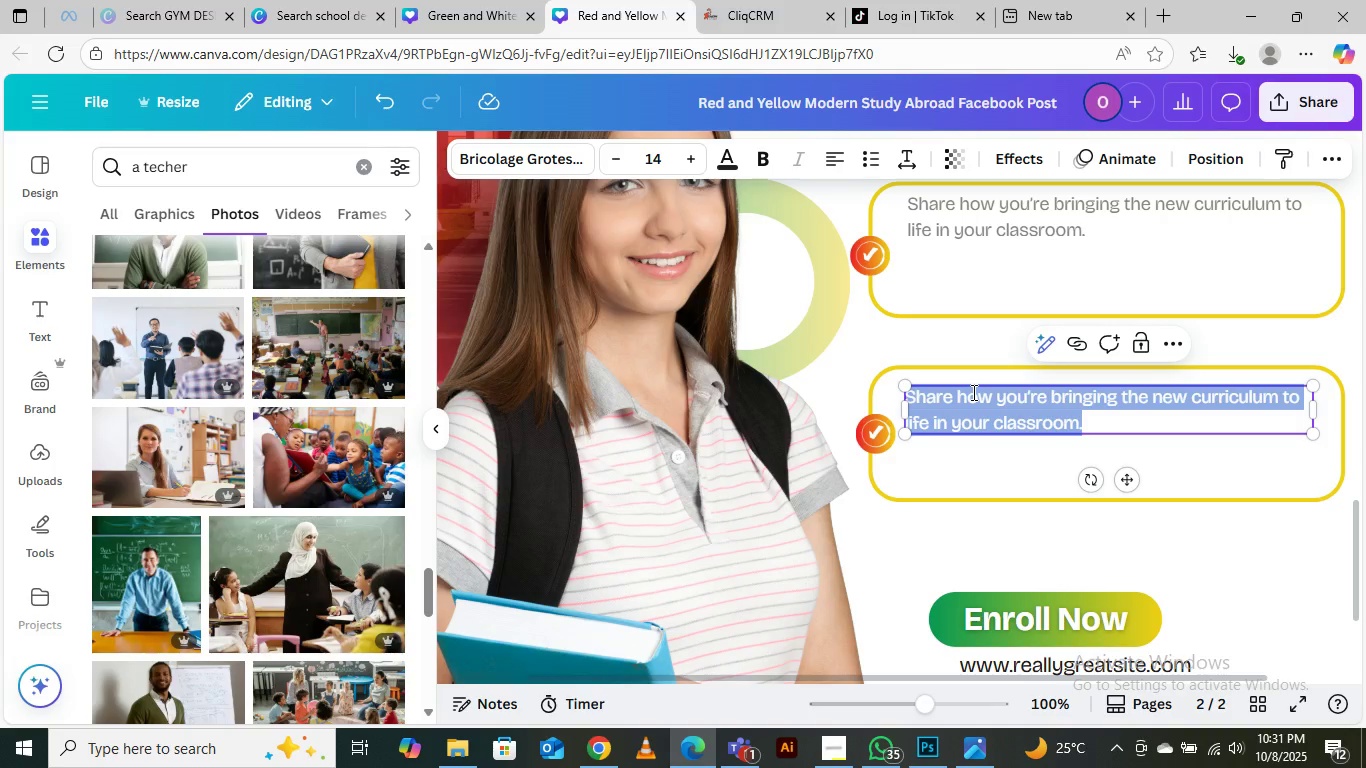 
key(Control+V)
 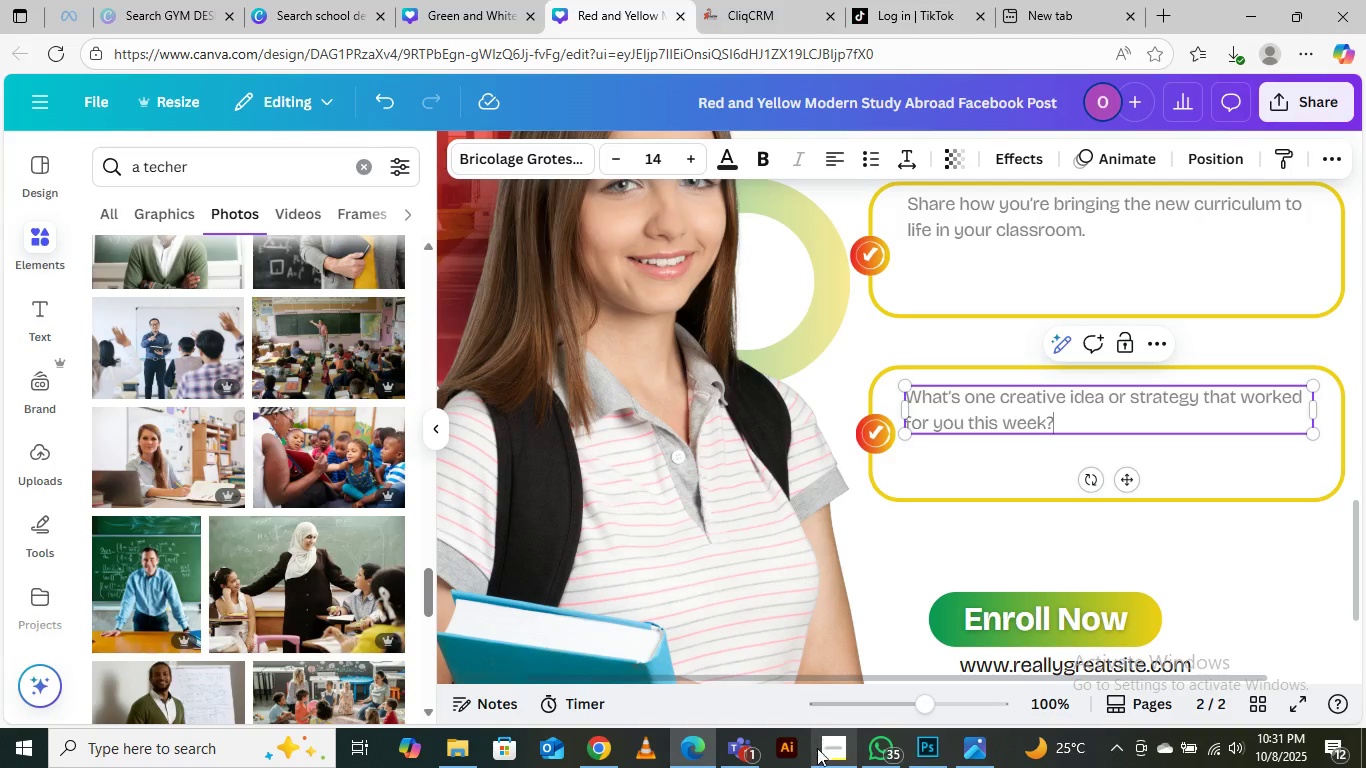 
left_click([835, 756])